 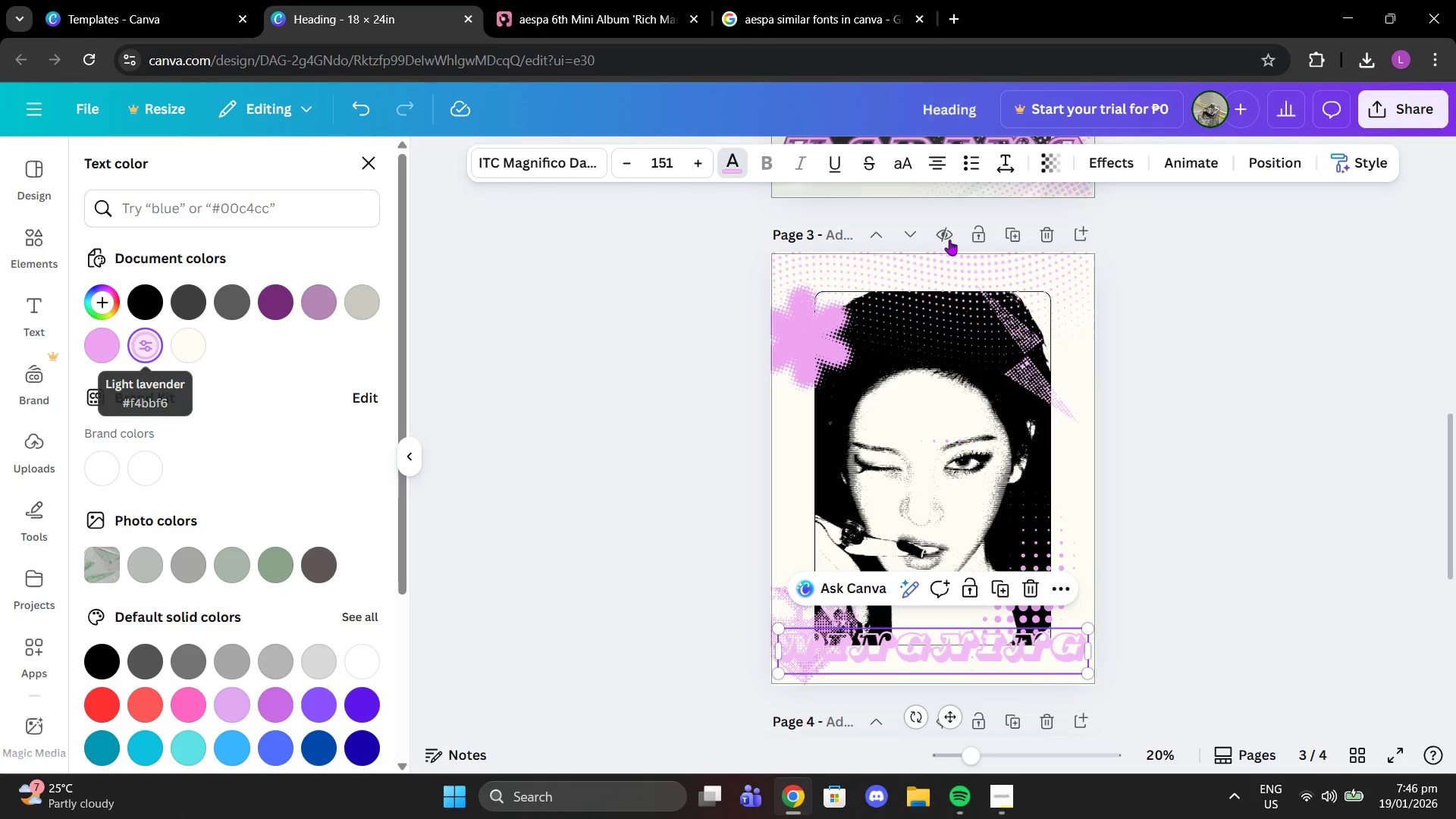 
left_click([118, 344])
 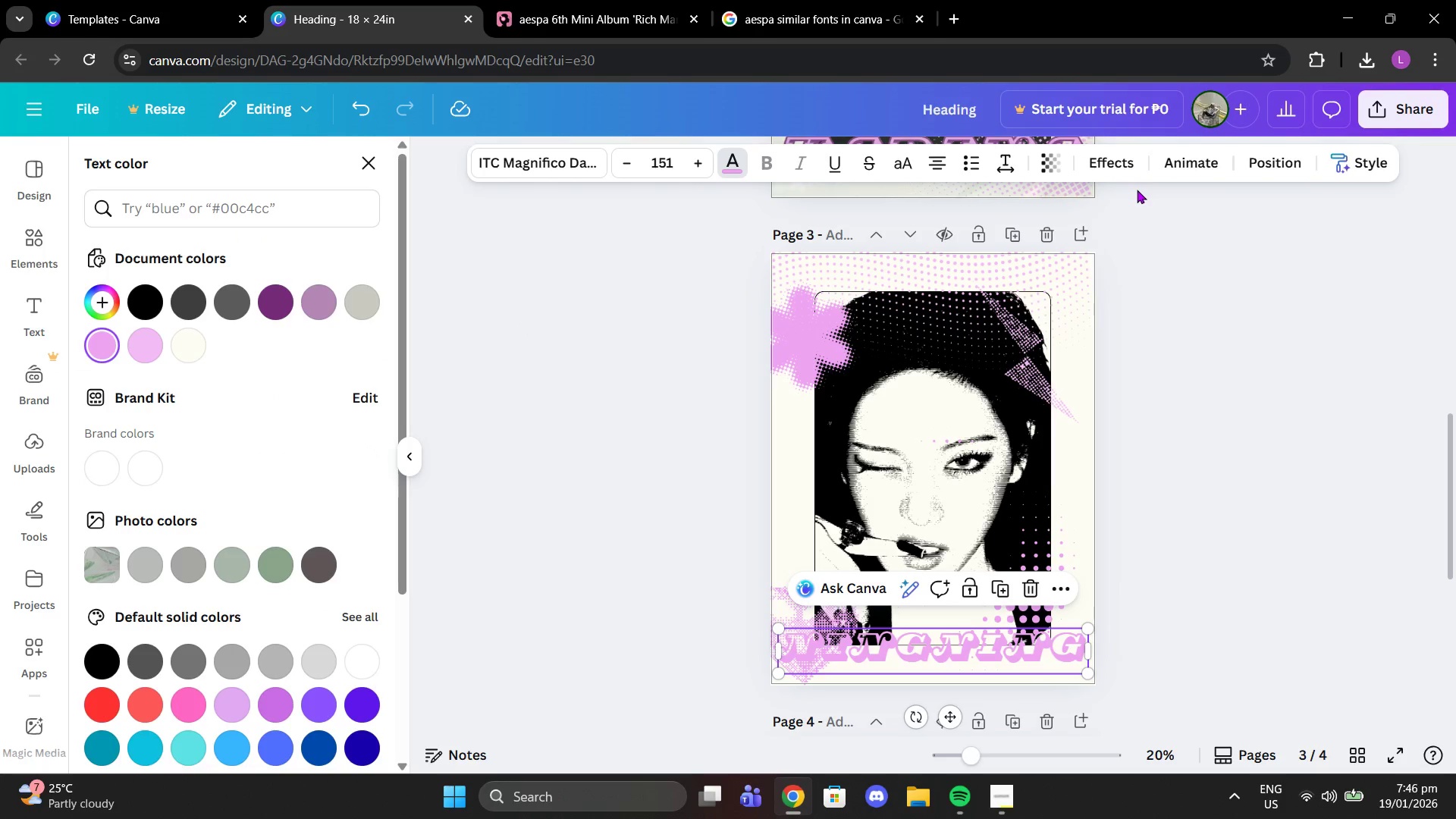 
mouse_move([1163, 181])
 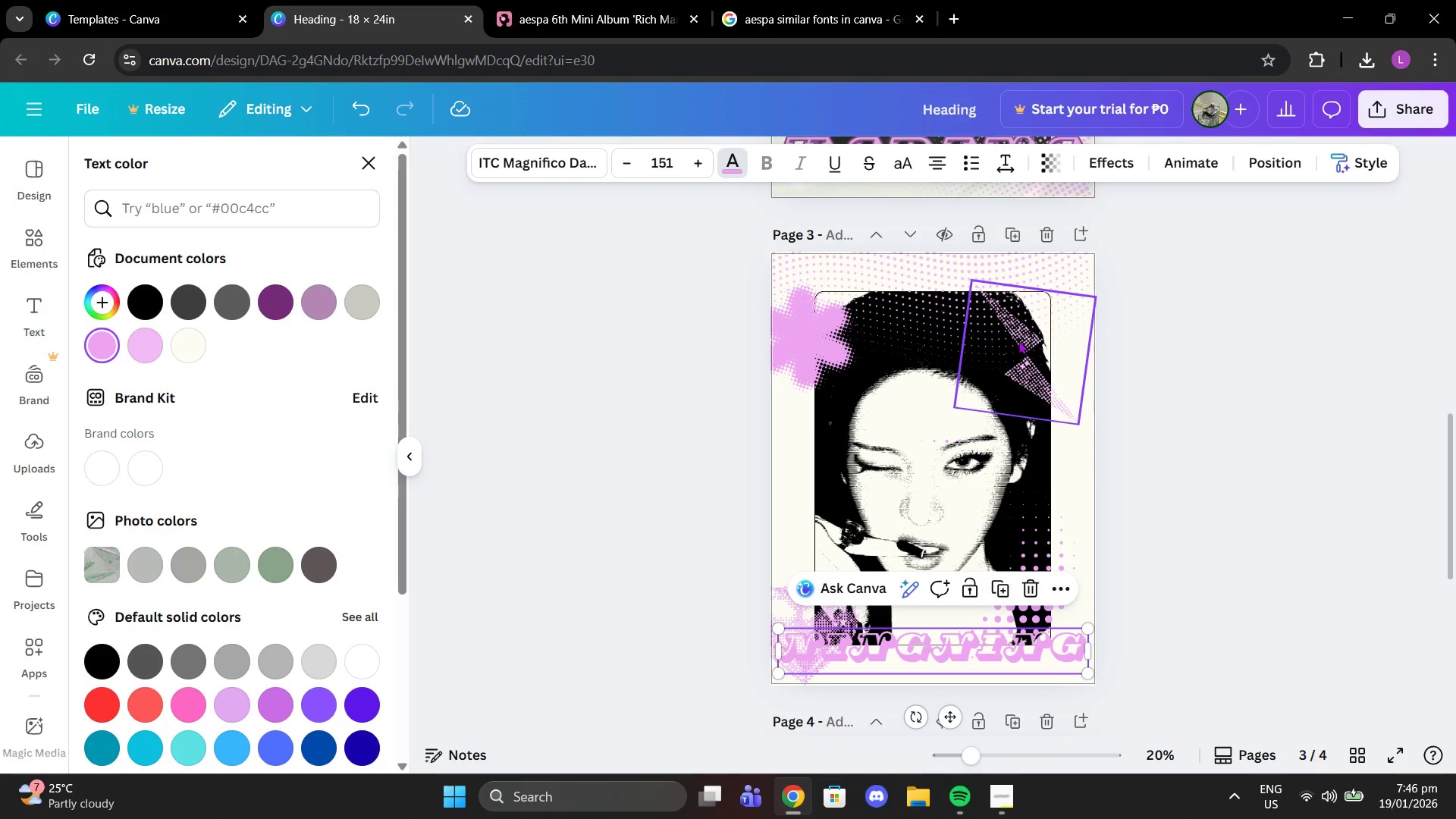 
left_click([1025, 341])
 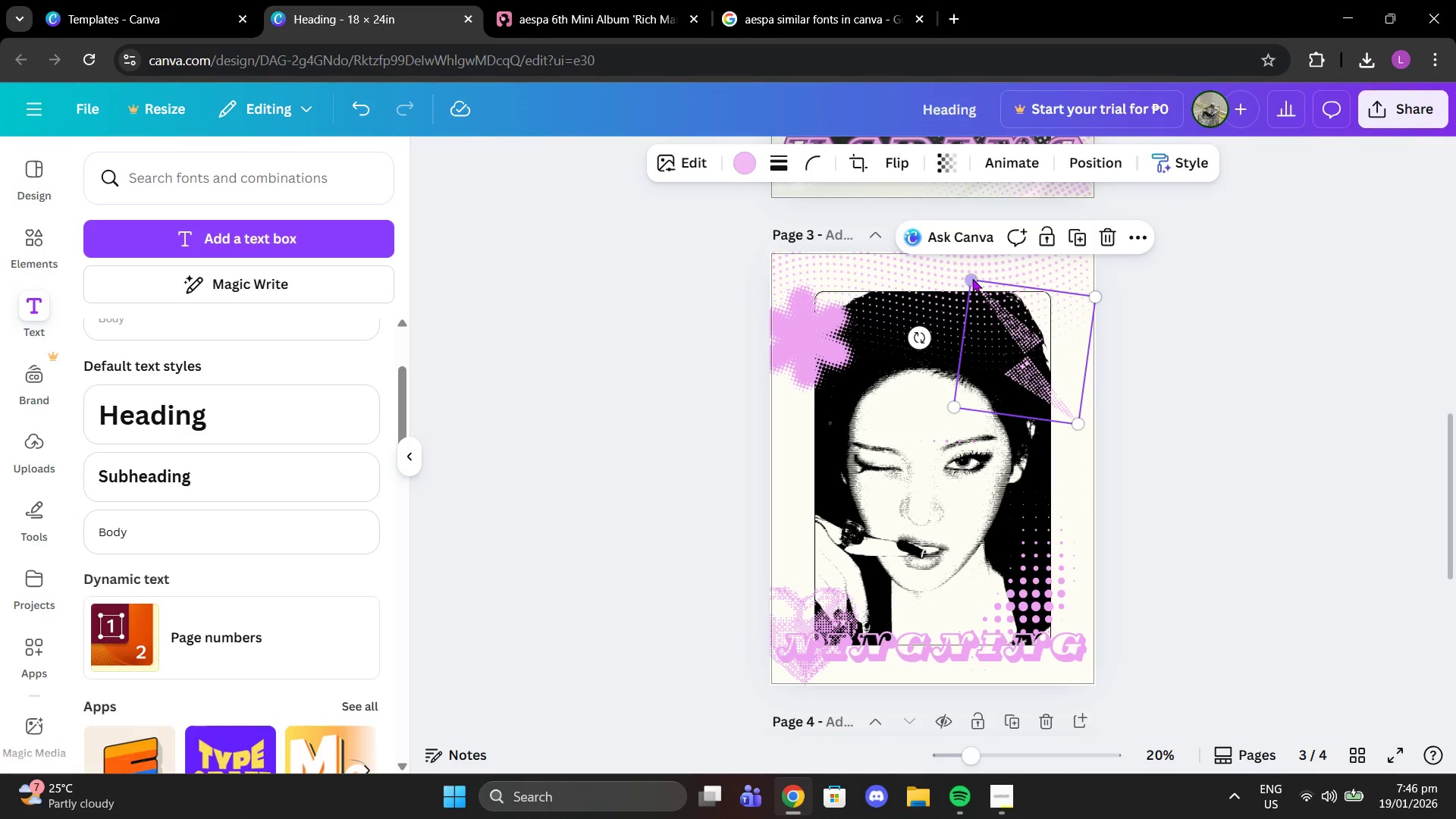 
left_click_drag(start_coordinate=[968, 278], to_coordinate=[937, 248])
 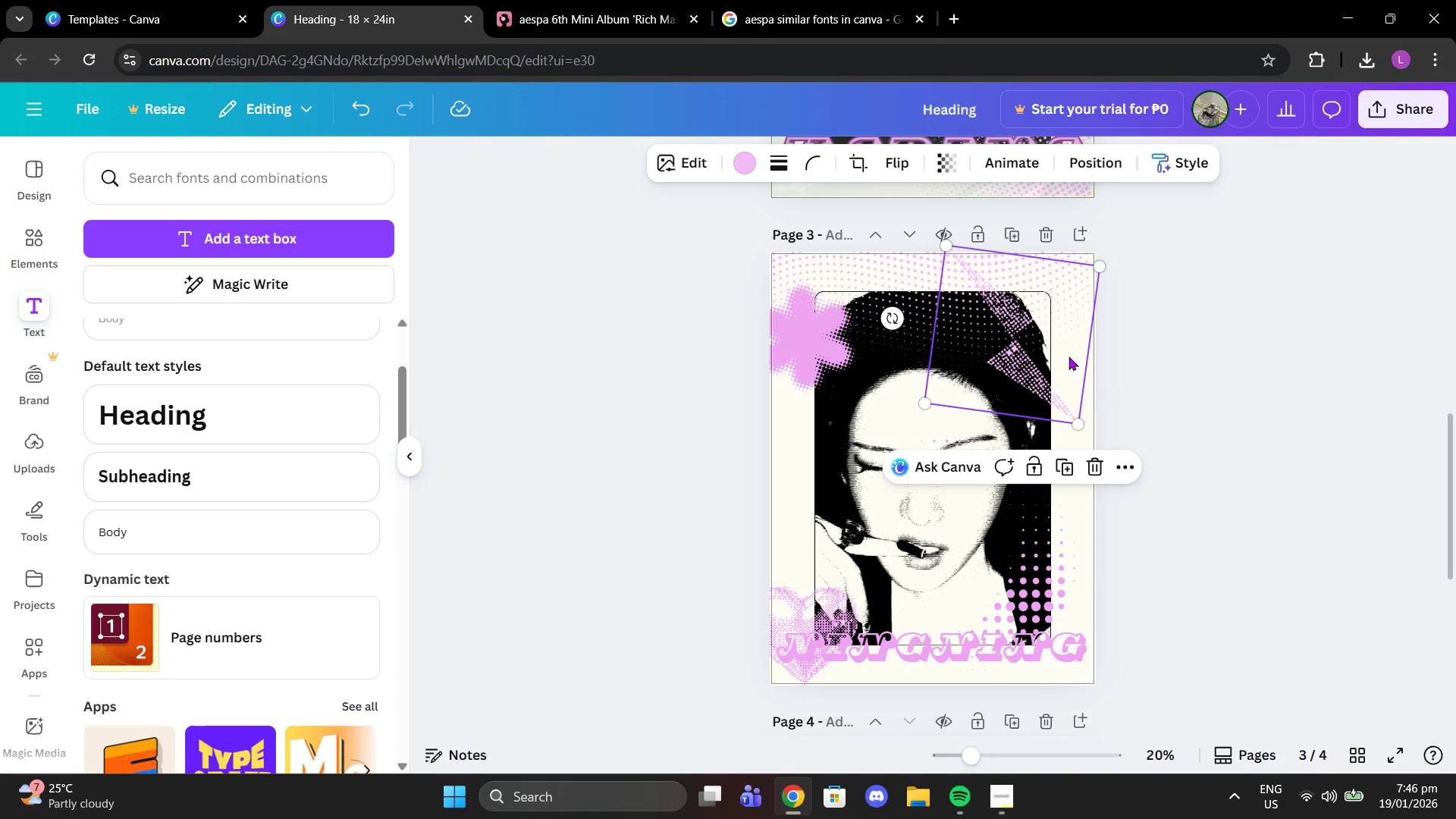 
left_click_drag(start_coordinate=[1068, 356], to_coordinate=[1073, 358])
 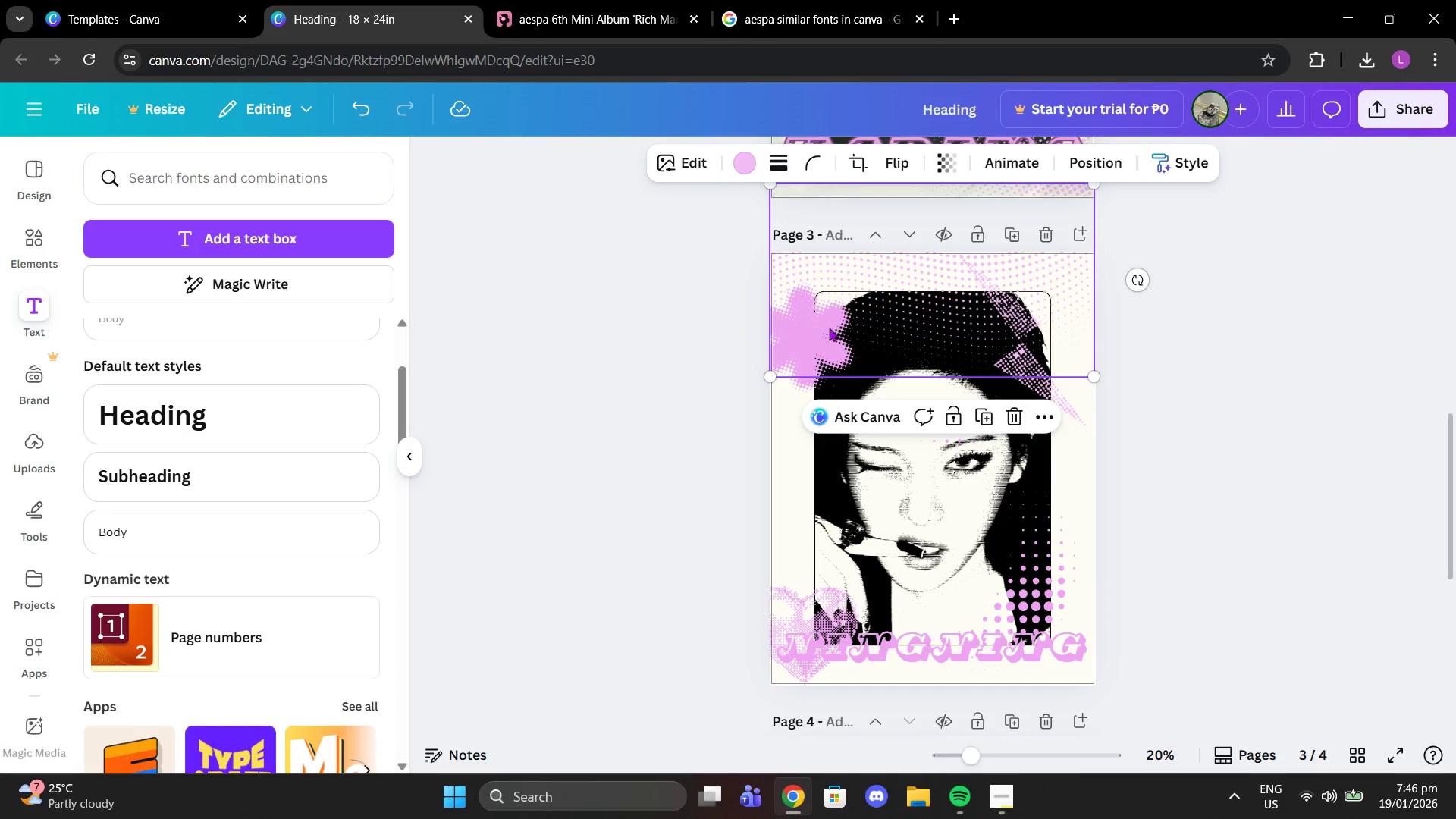 
left_click_drag(start_coordinate=[1106, 164], to_coordinate=[1103, 164])
 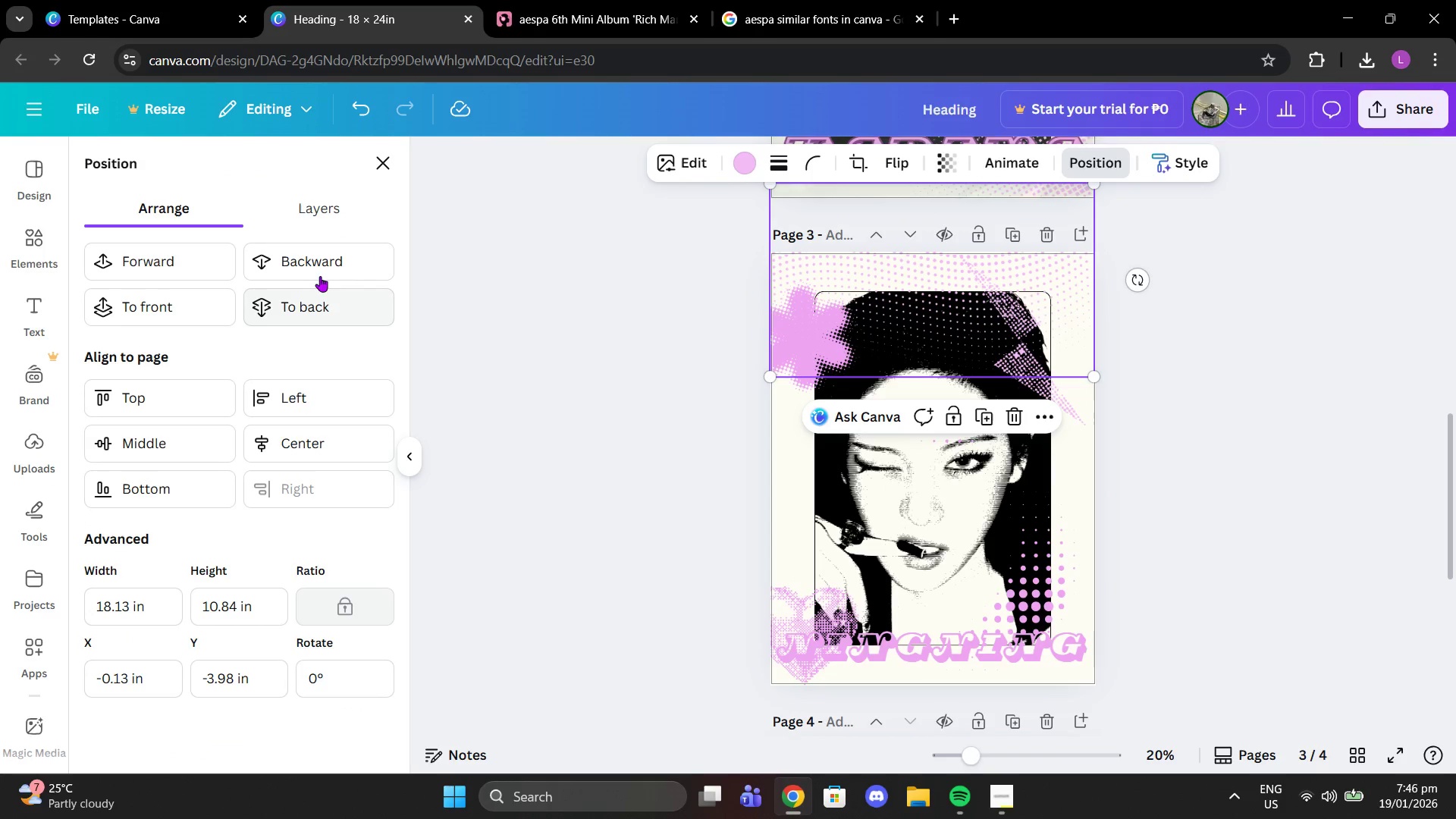 
left_click([304, 210])
 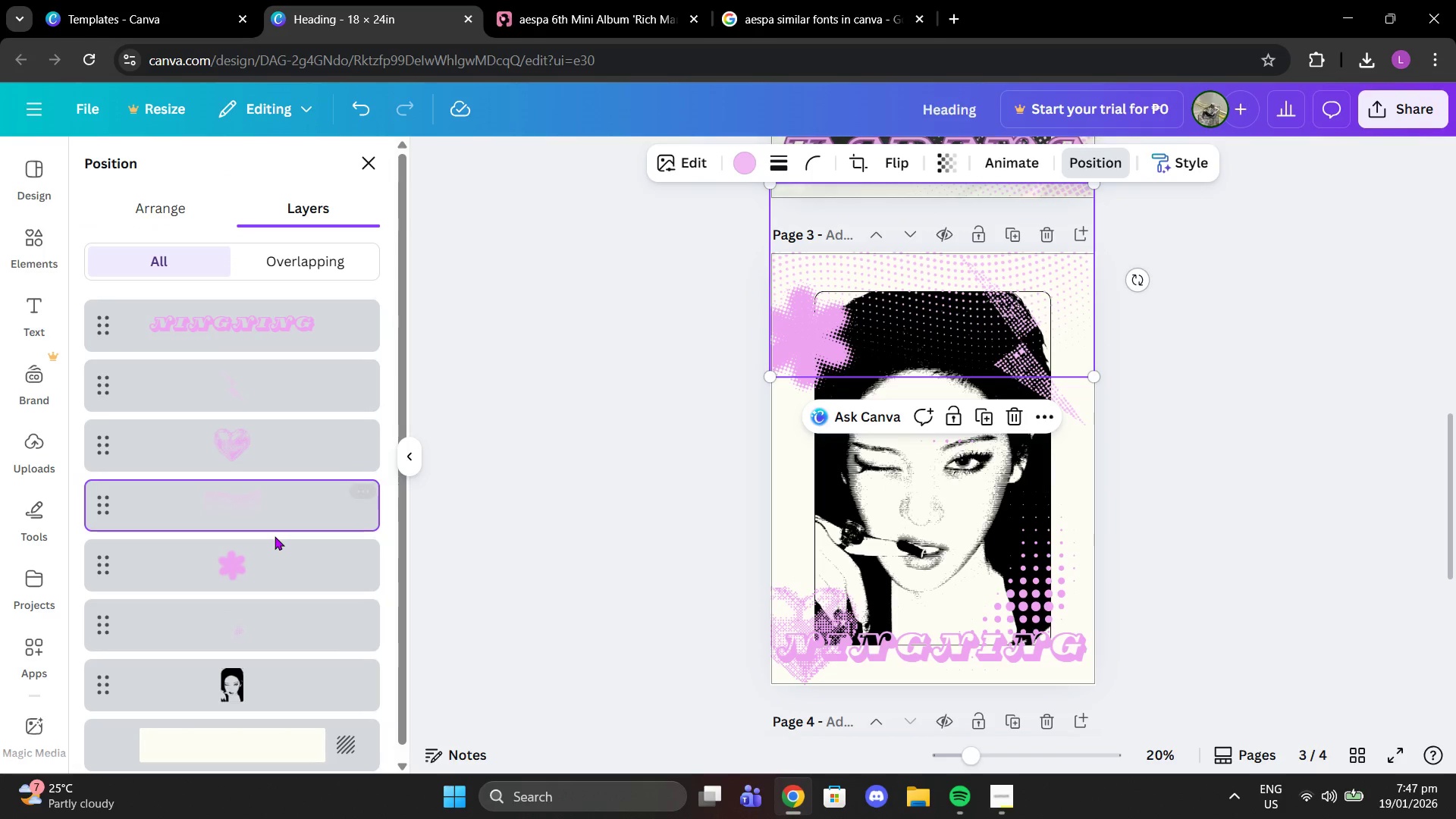 
double_click([279, 552])
 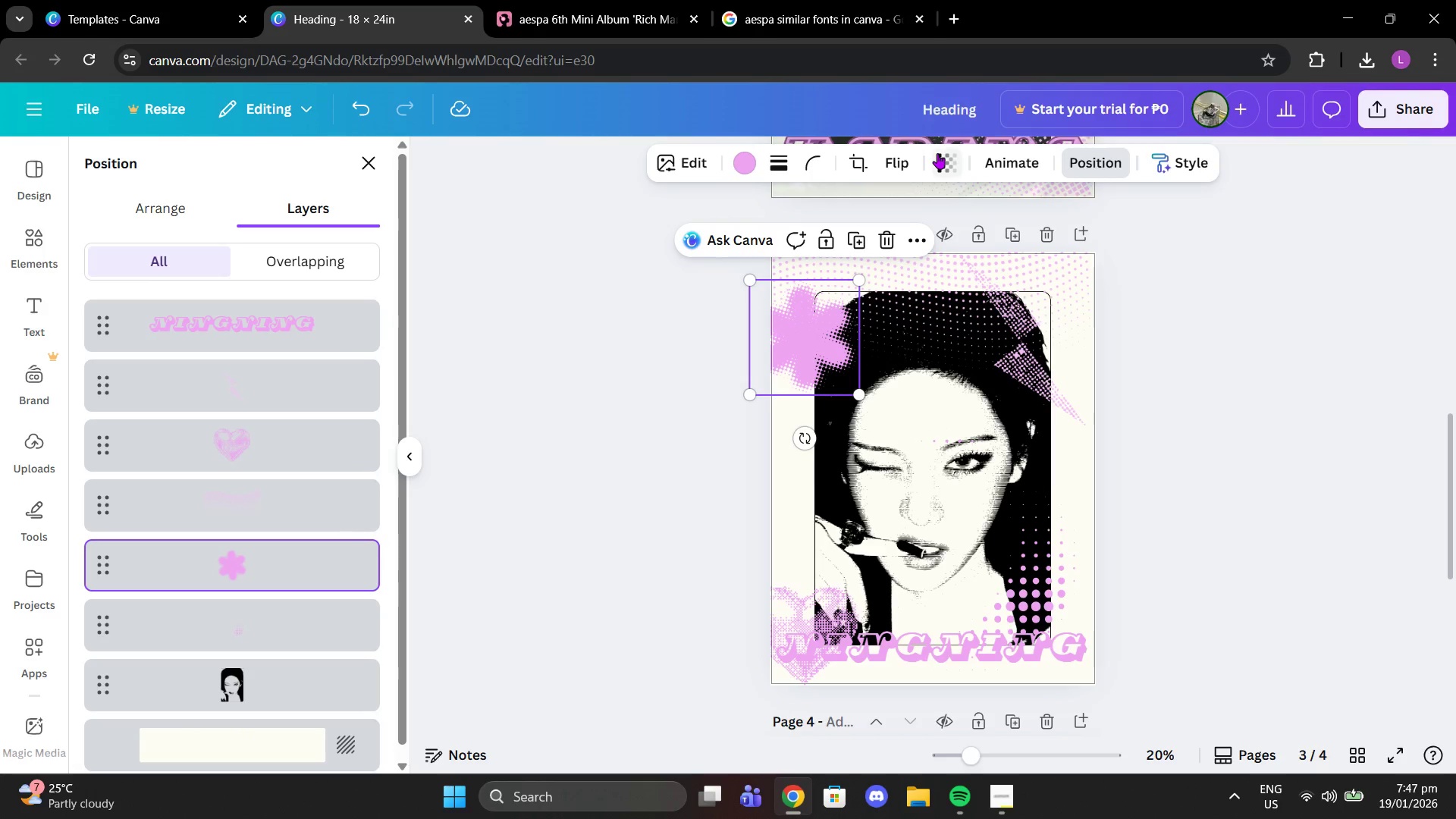 
left_click([950, 156])
 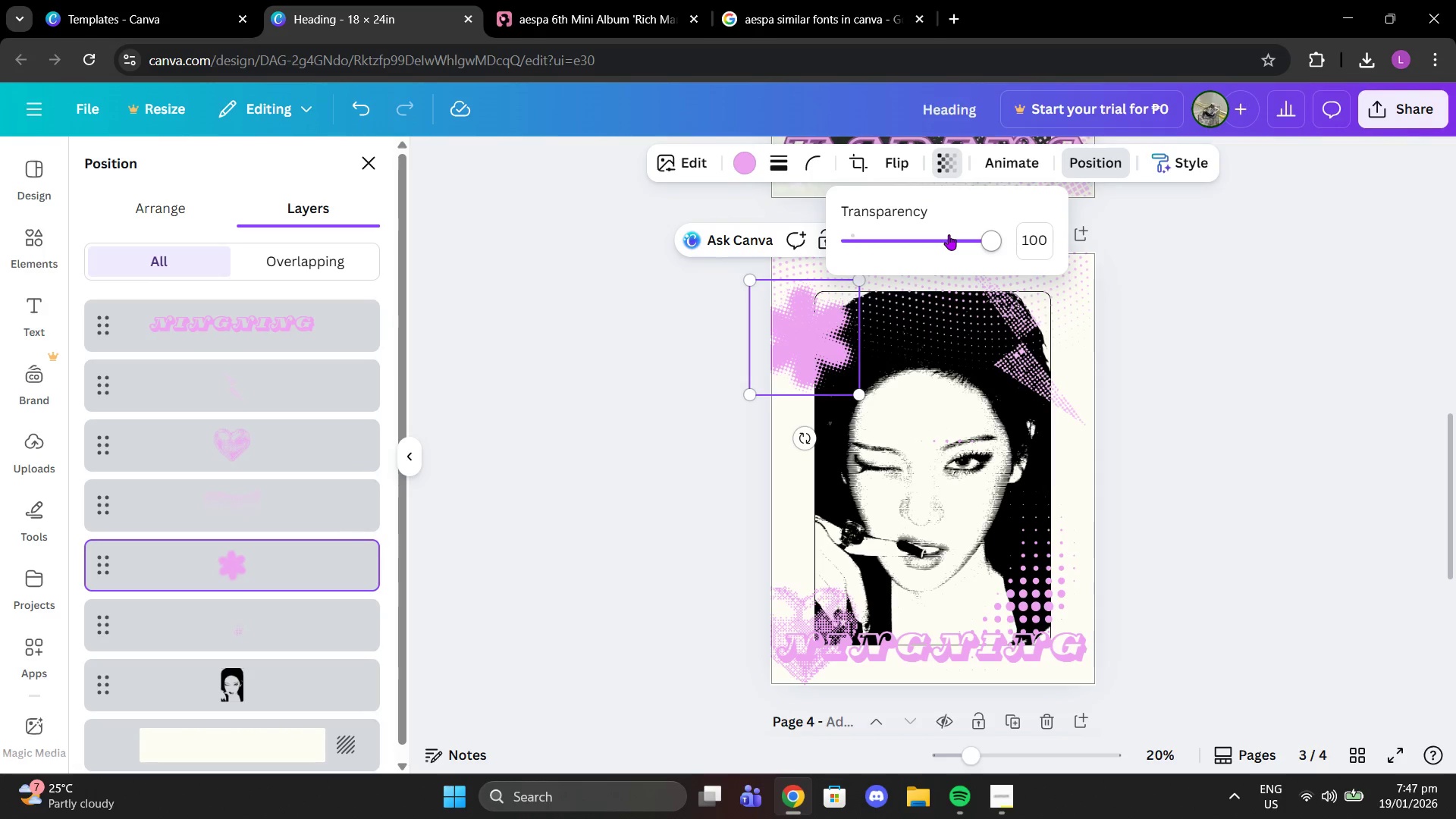 
left_click_drag(start_coordinate=[949, 234], to_coordinate=[964, 236])
 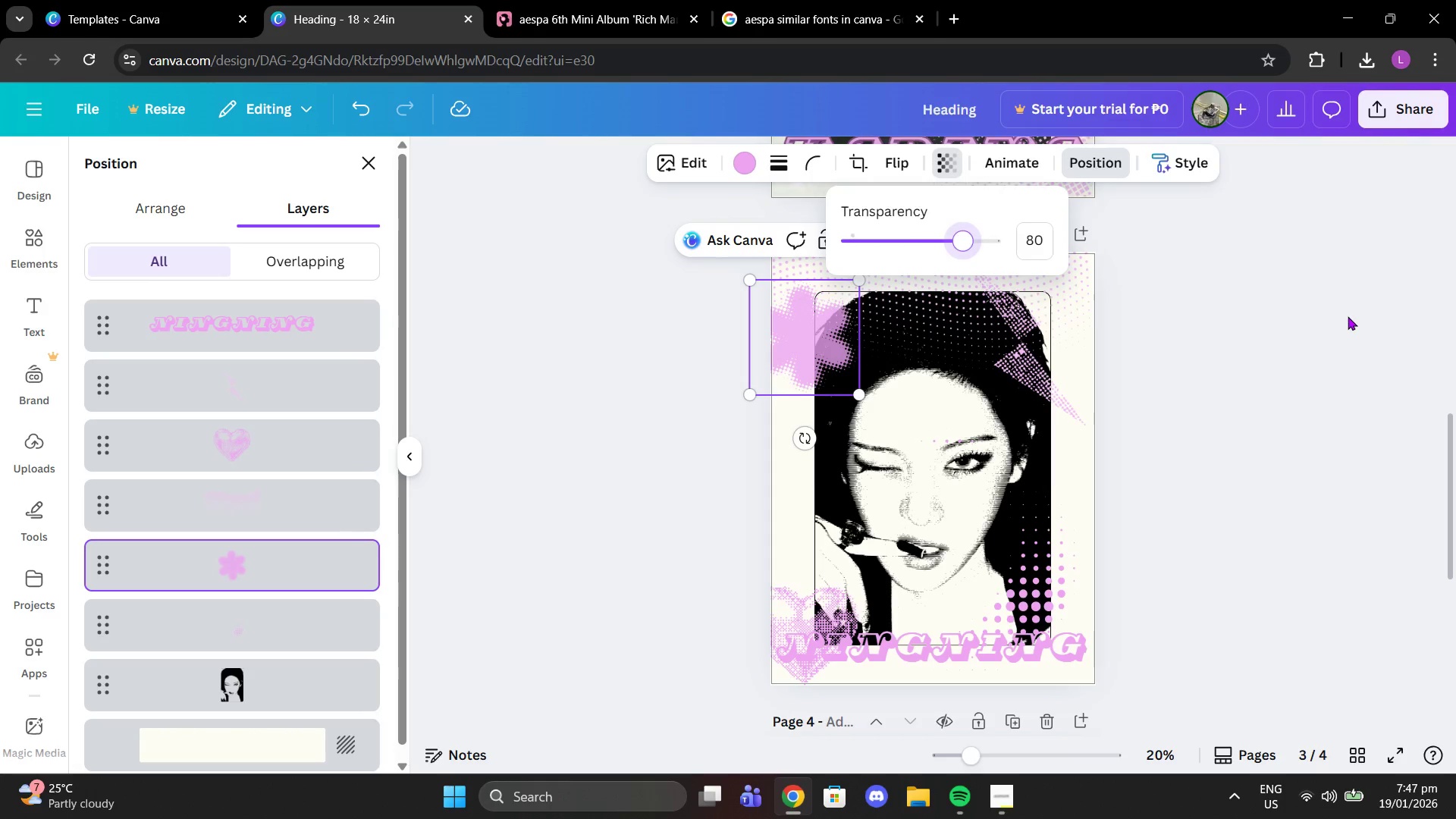 
left_click([1348, 316])
 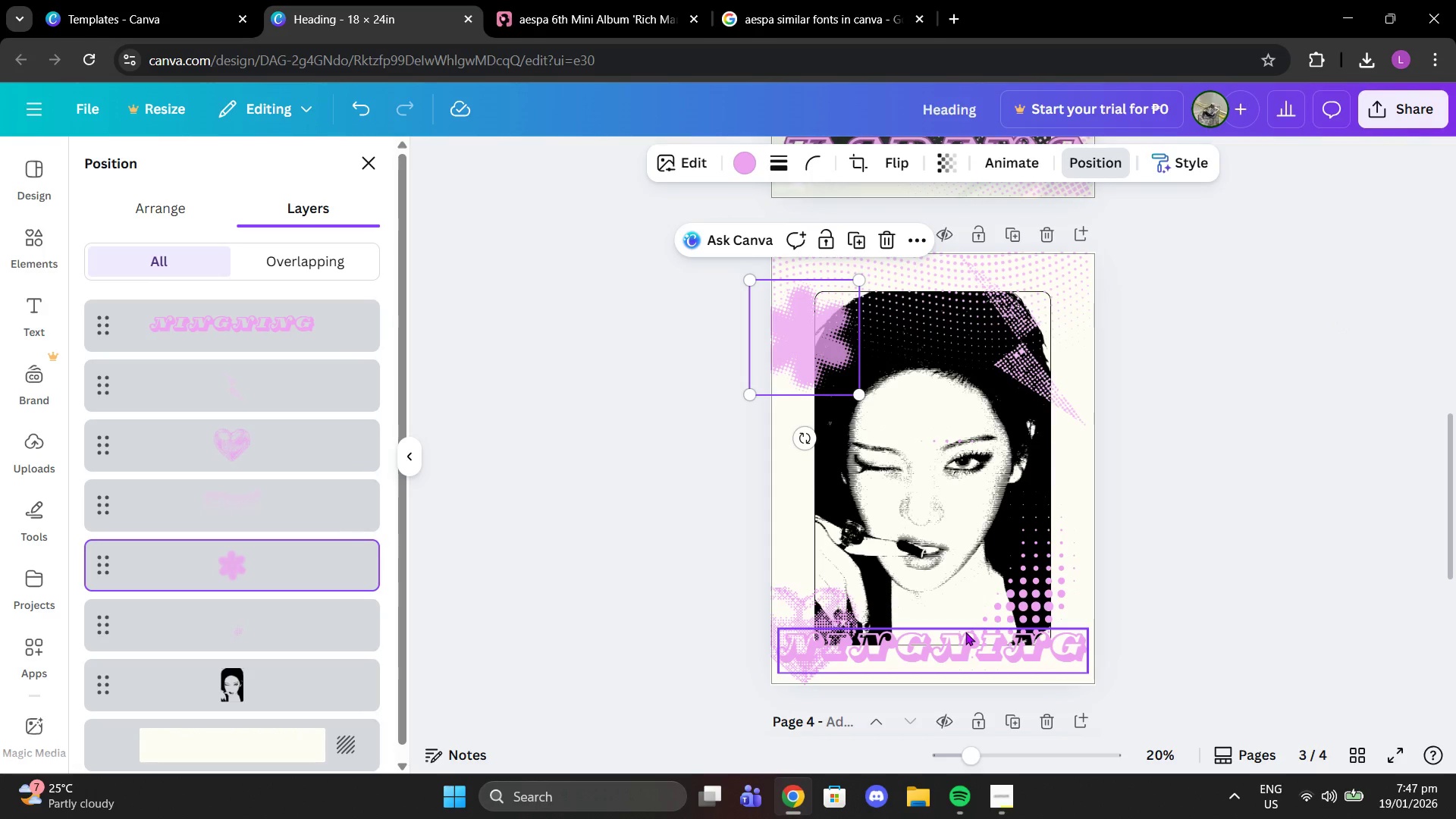 
left_click([965, 632])
 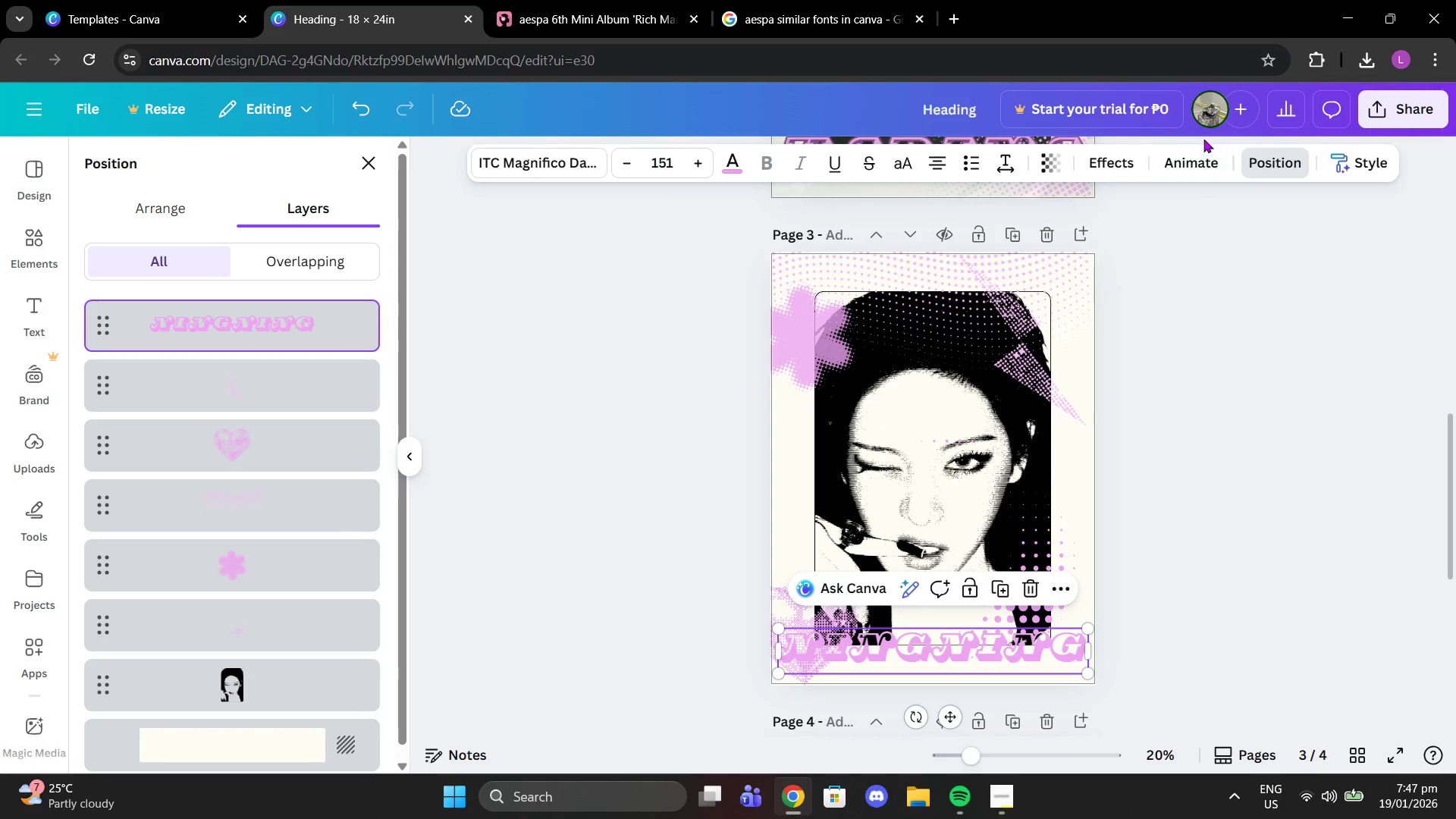 
left_click([1117, 163])
 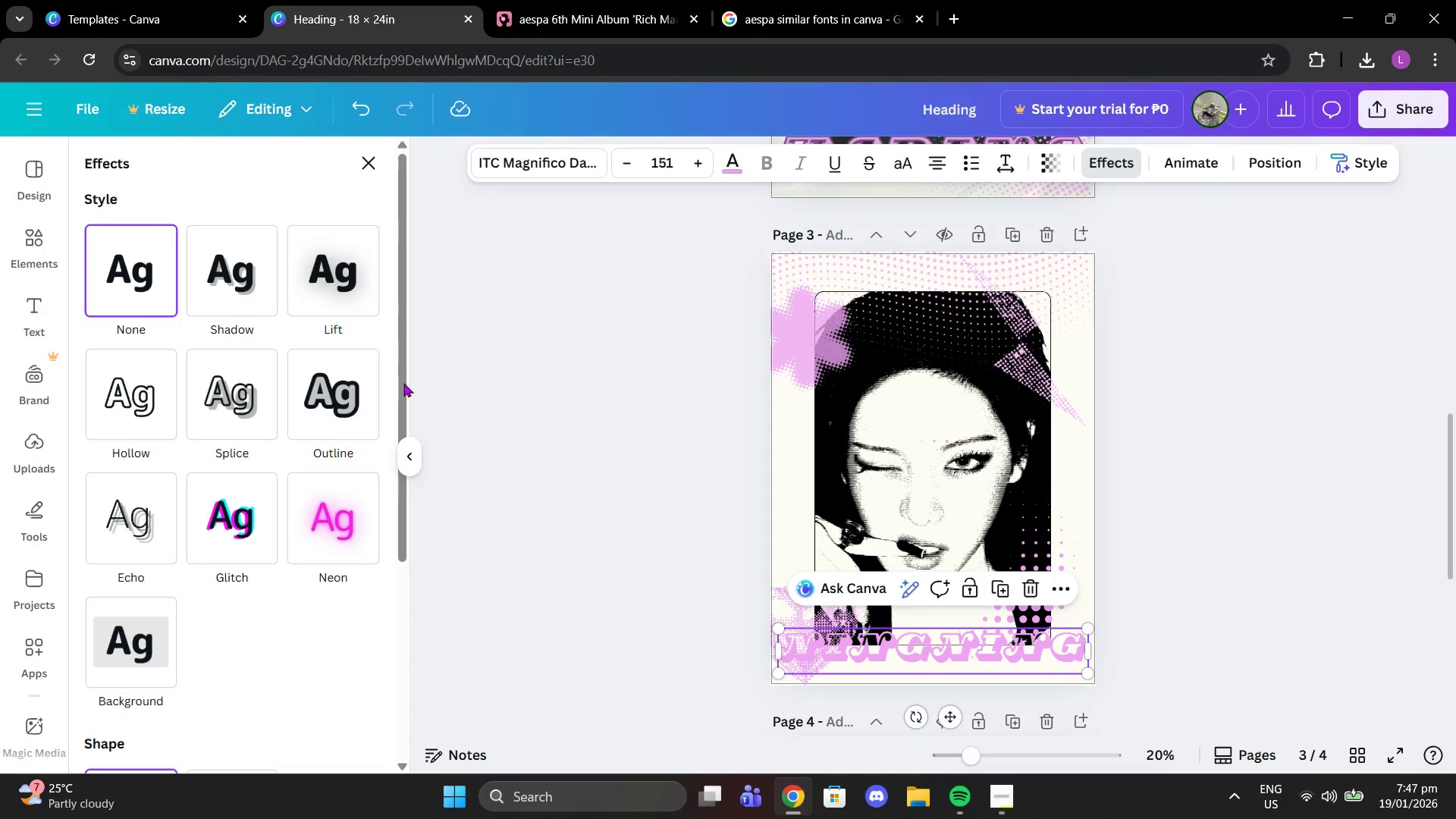 
left_click([347, 371])
 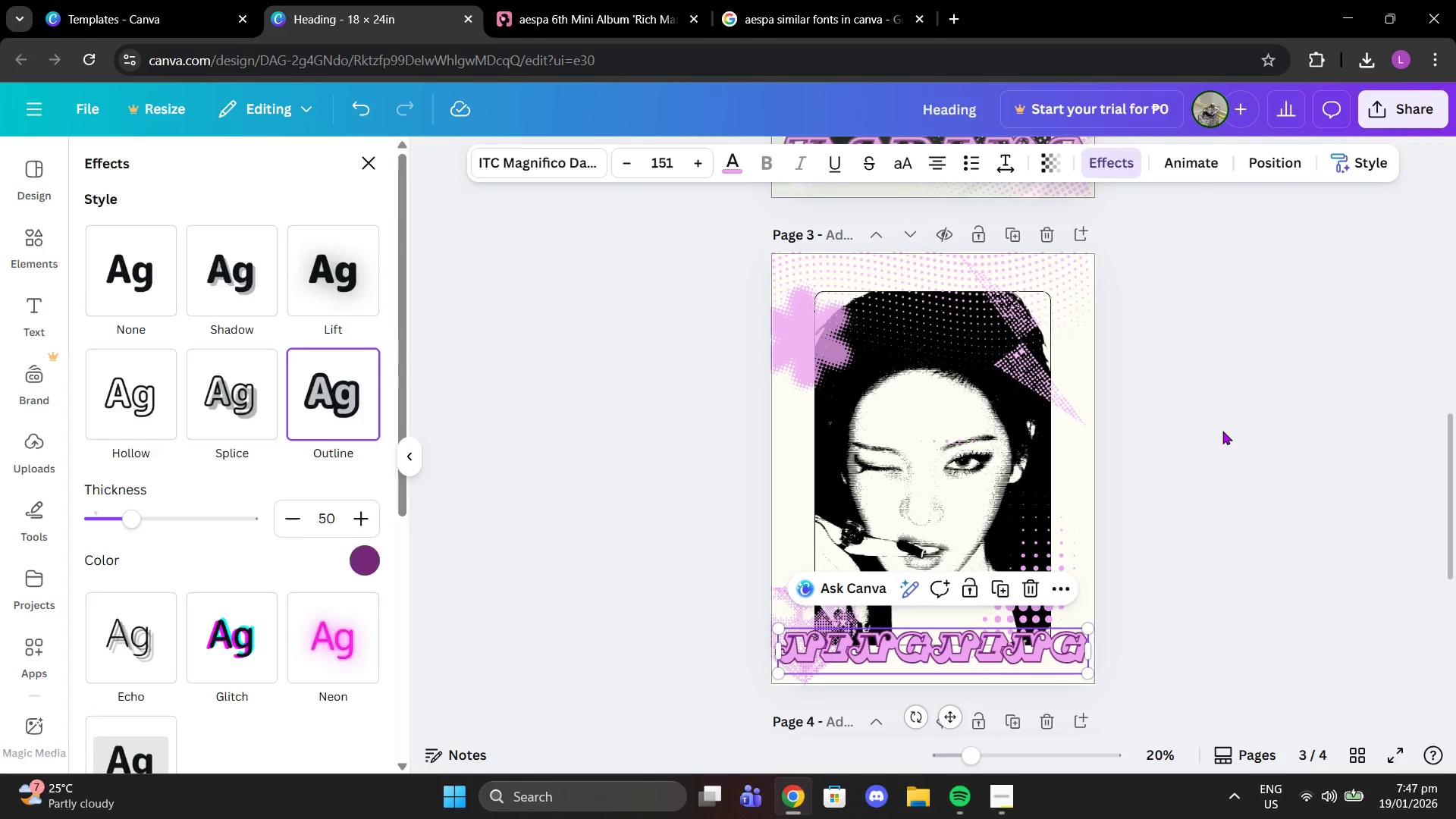 
double_click([1222, 431])
 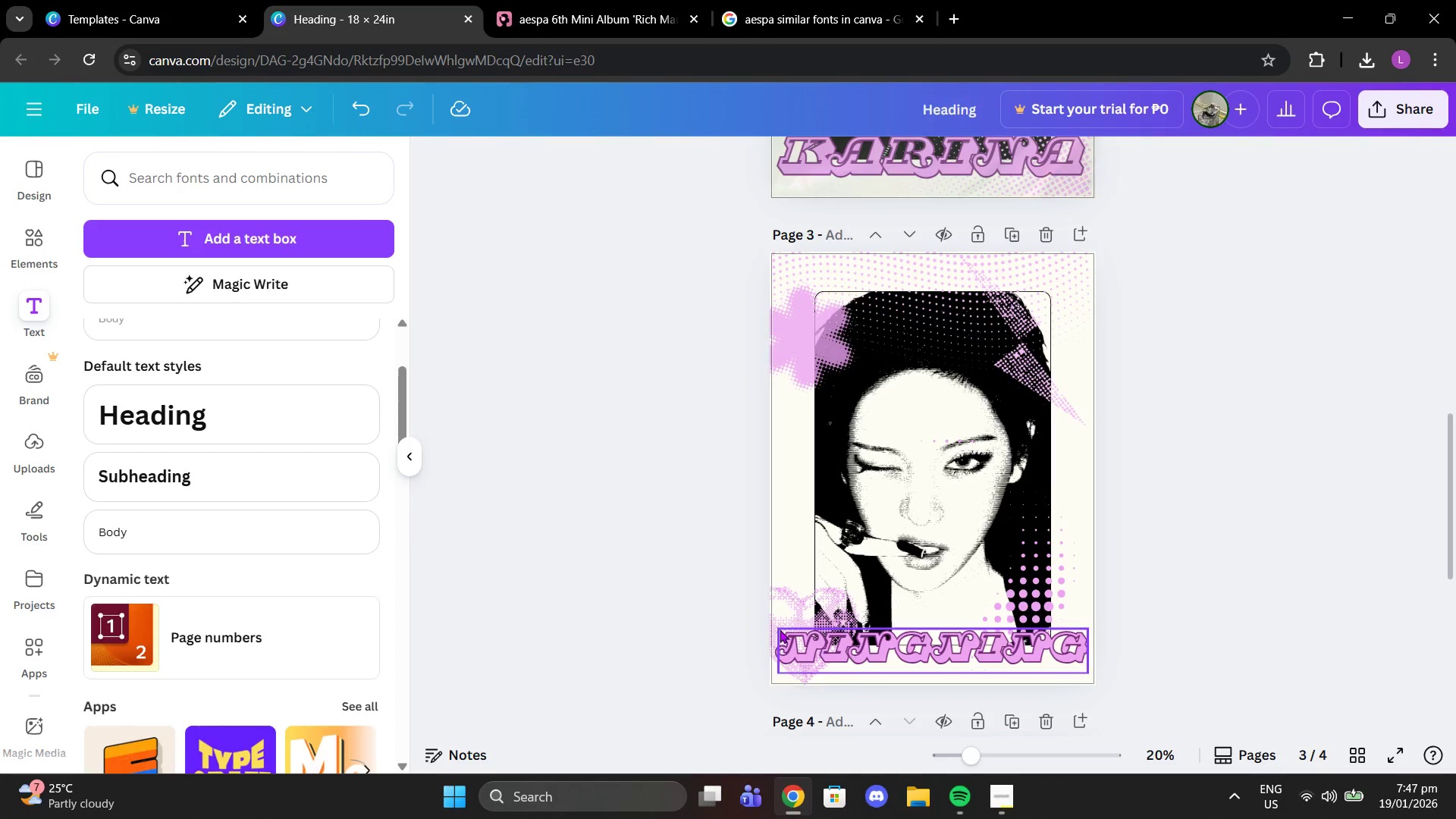 
left_click_drag(start_coordinate=[792, 593], to_coordinate=[792, 571])
 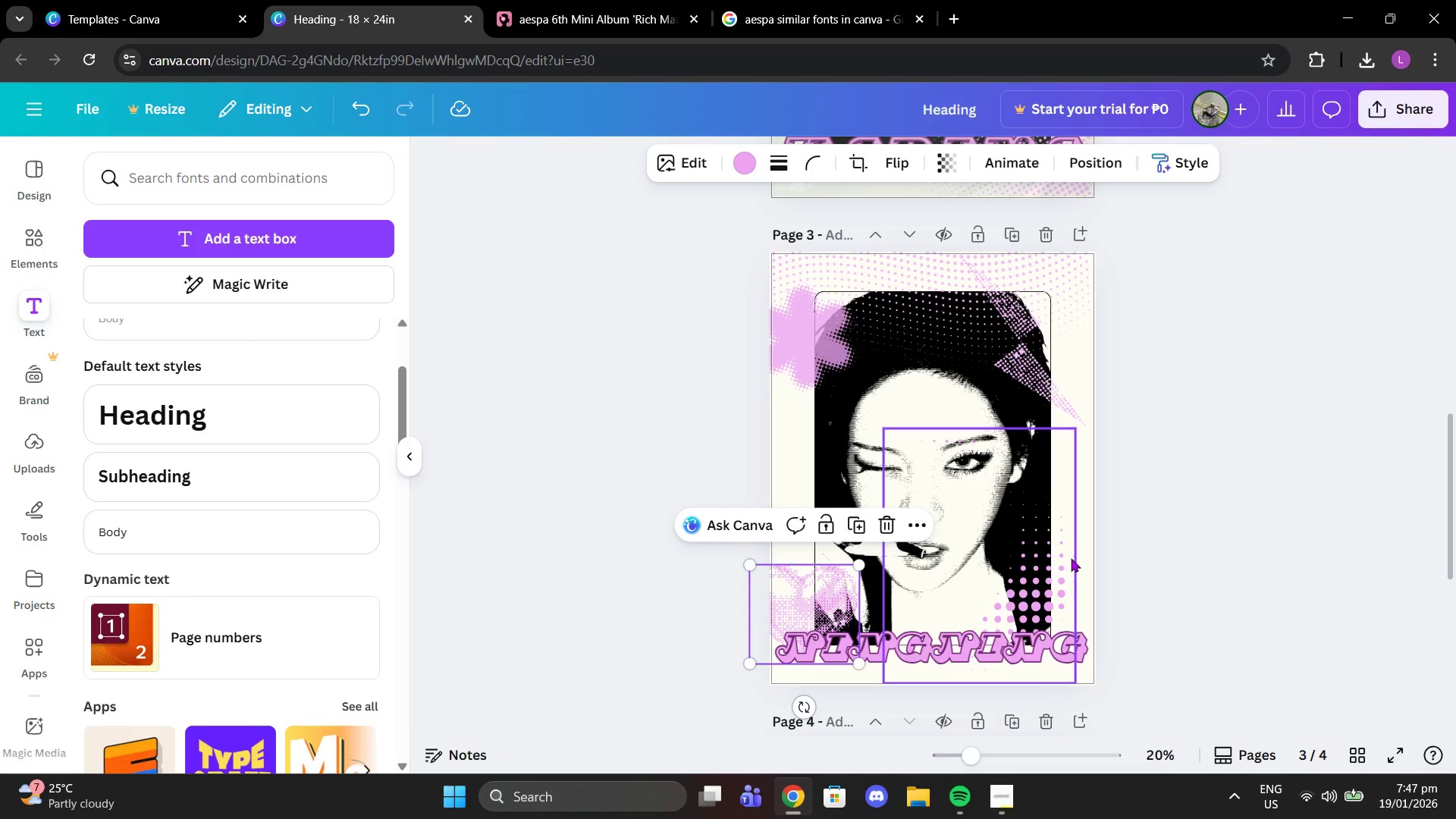 
left_click_drag(start_coordinate=[1071, 563], to_coordinate=[1092, 569])
 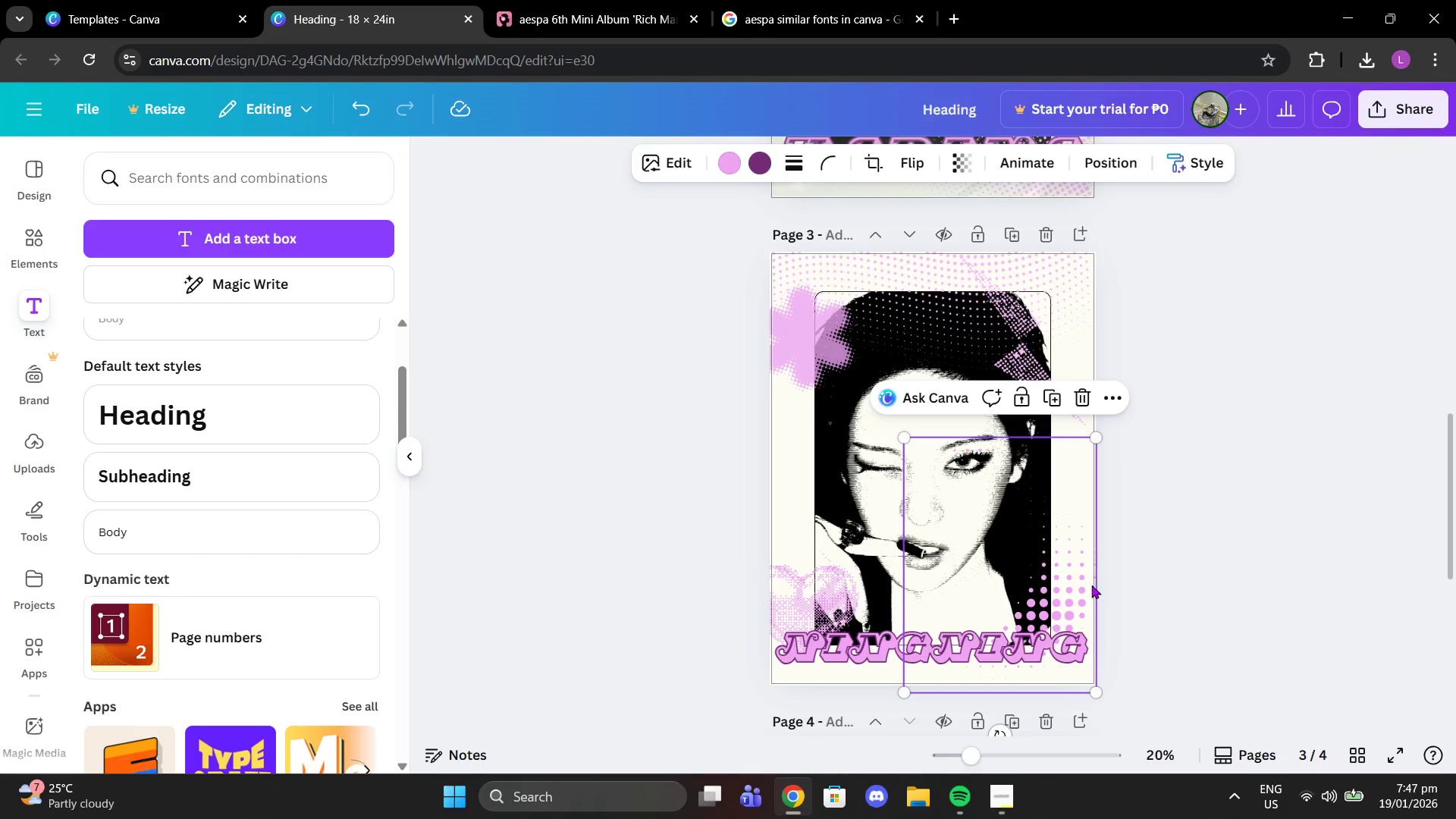 
left_click_drag(start_coordinate=[1087, 585], to_coordinate=[1092, 607])
 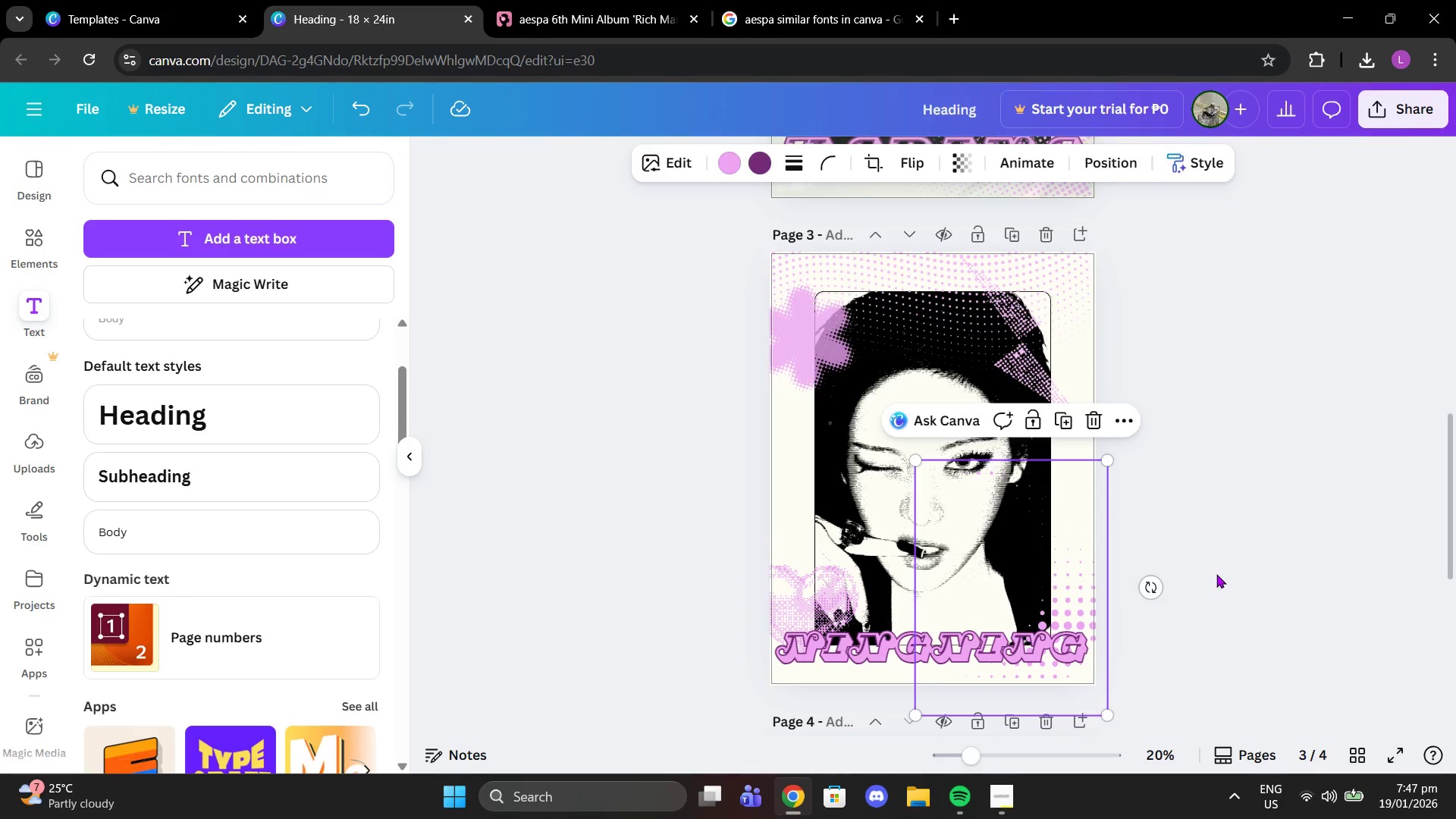 
left_click([1216, 574])
 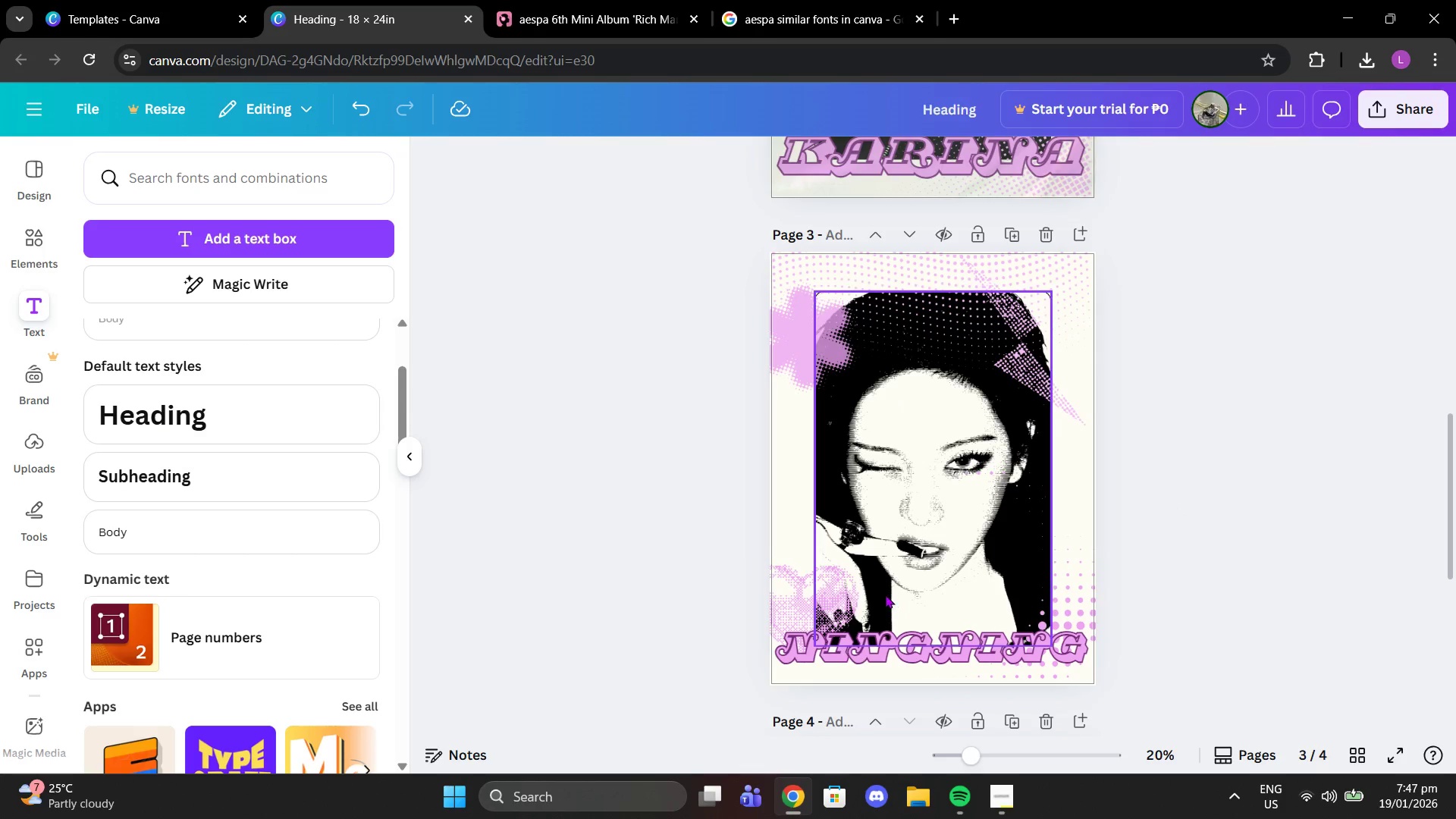 
left_click_drag(start_coordinate=[846, 591], to_coordinate=[1009, 442])
 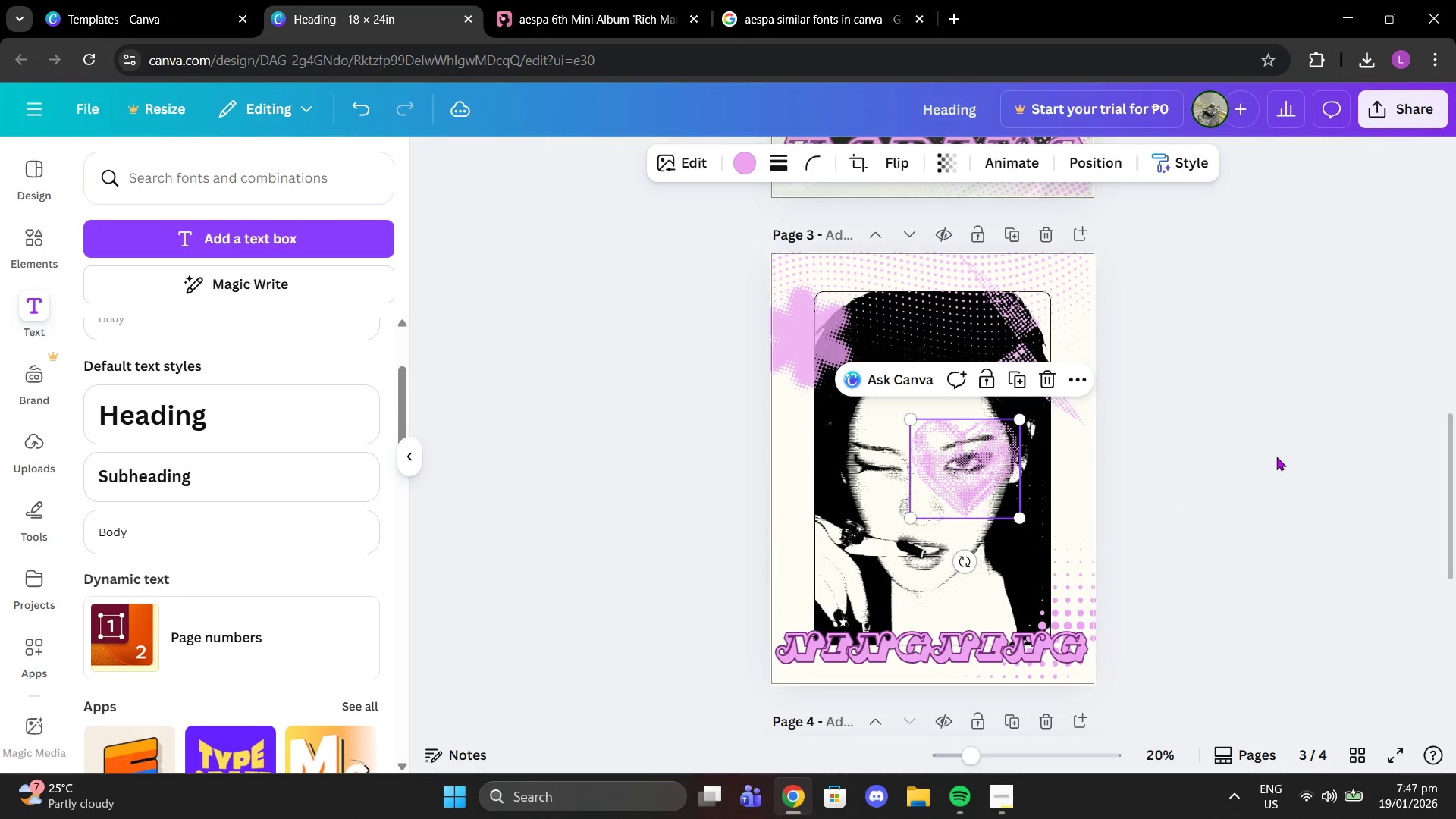 
left_click([1276, 457])
 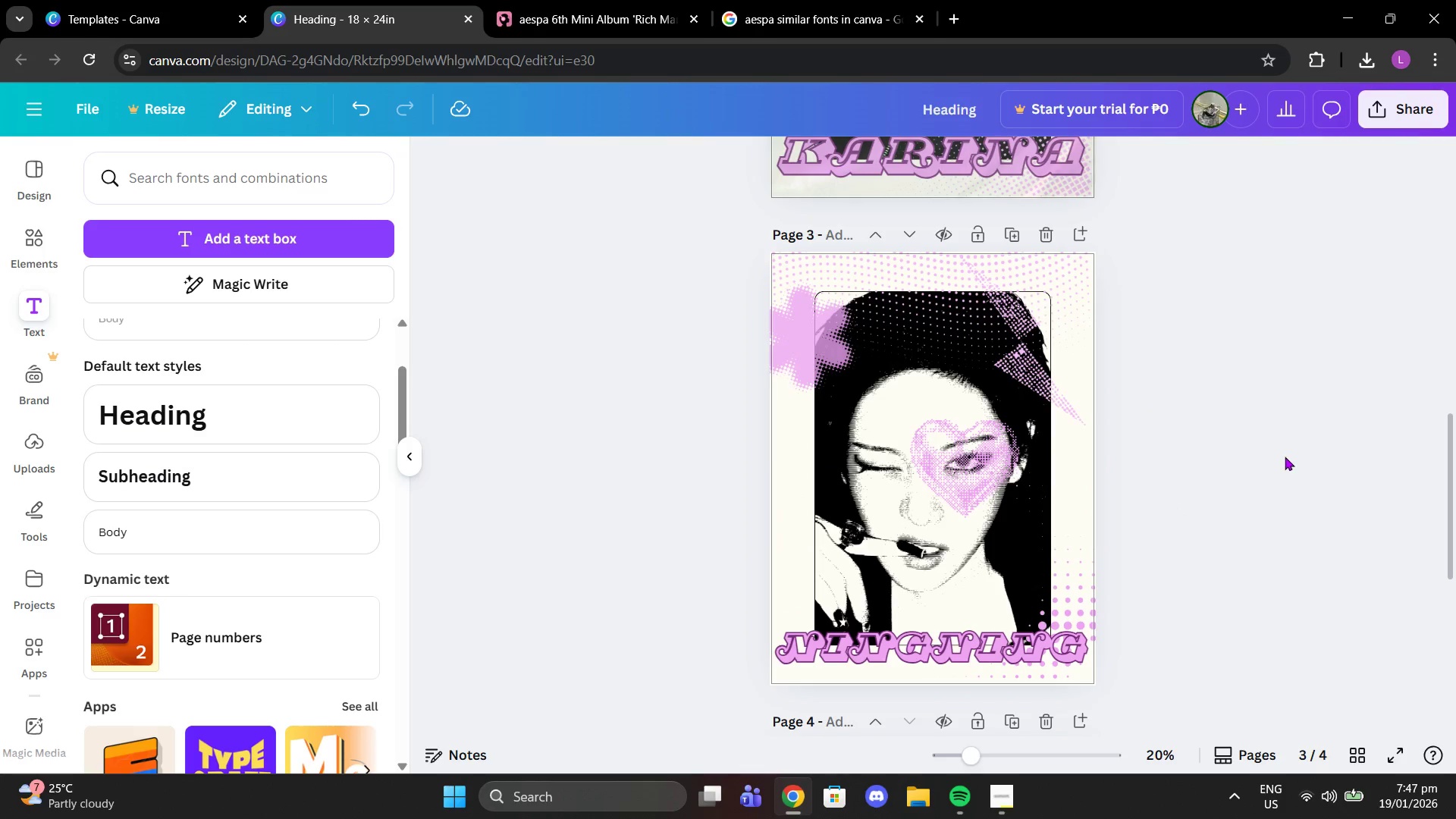 
scroll: coordinate [1275, 444], scroll_direction: up, amount: 4.0
 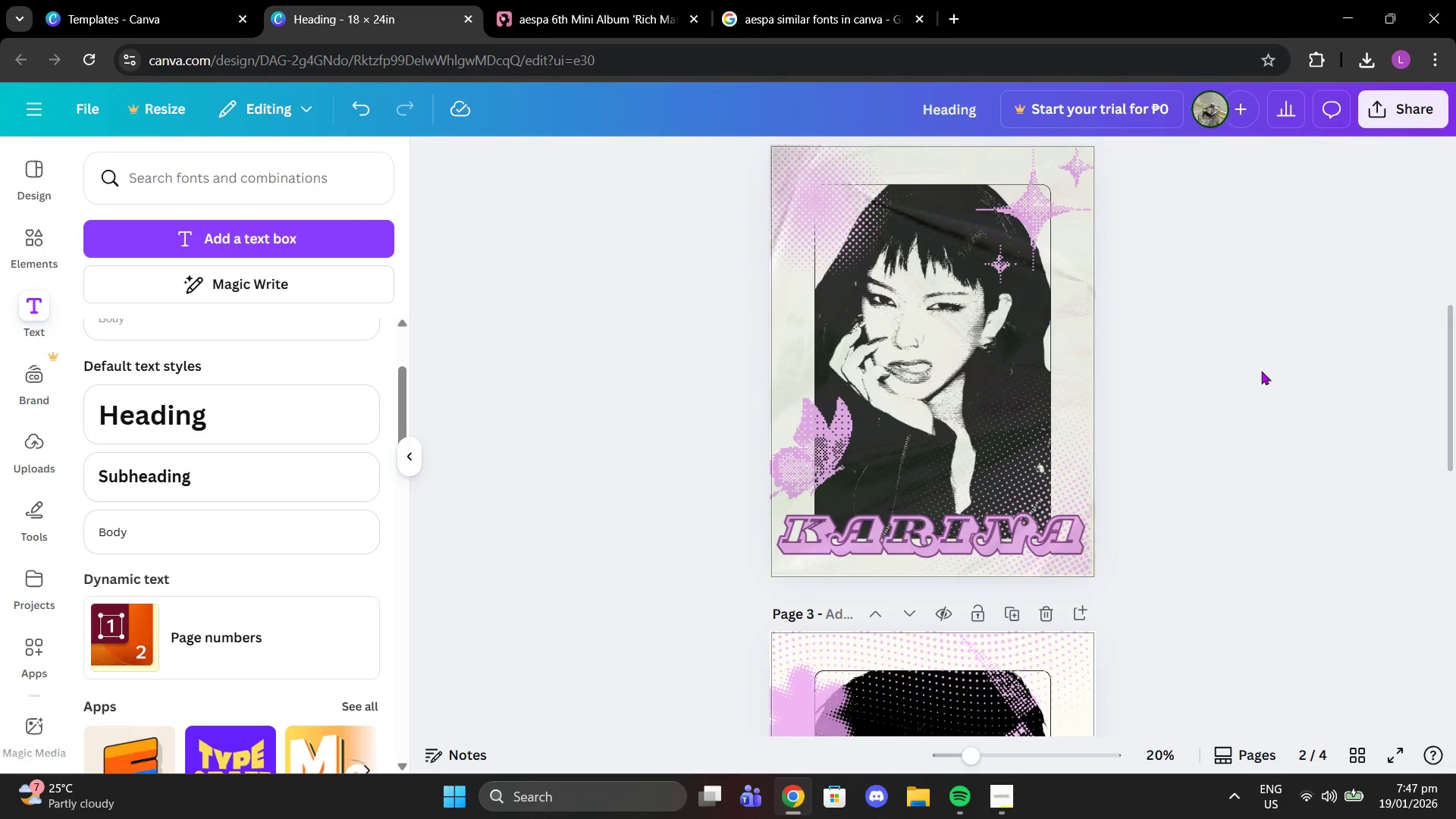 
scroll: coordinate [1261, 364], scroll_direction: down, amount: 5.0
 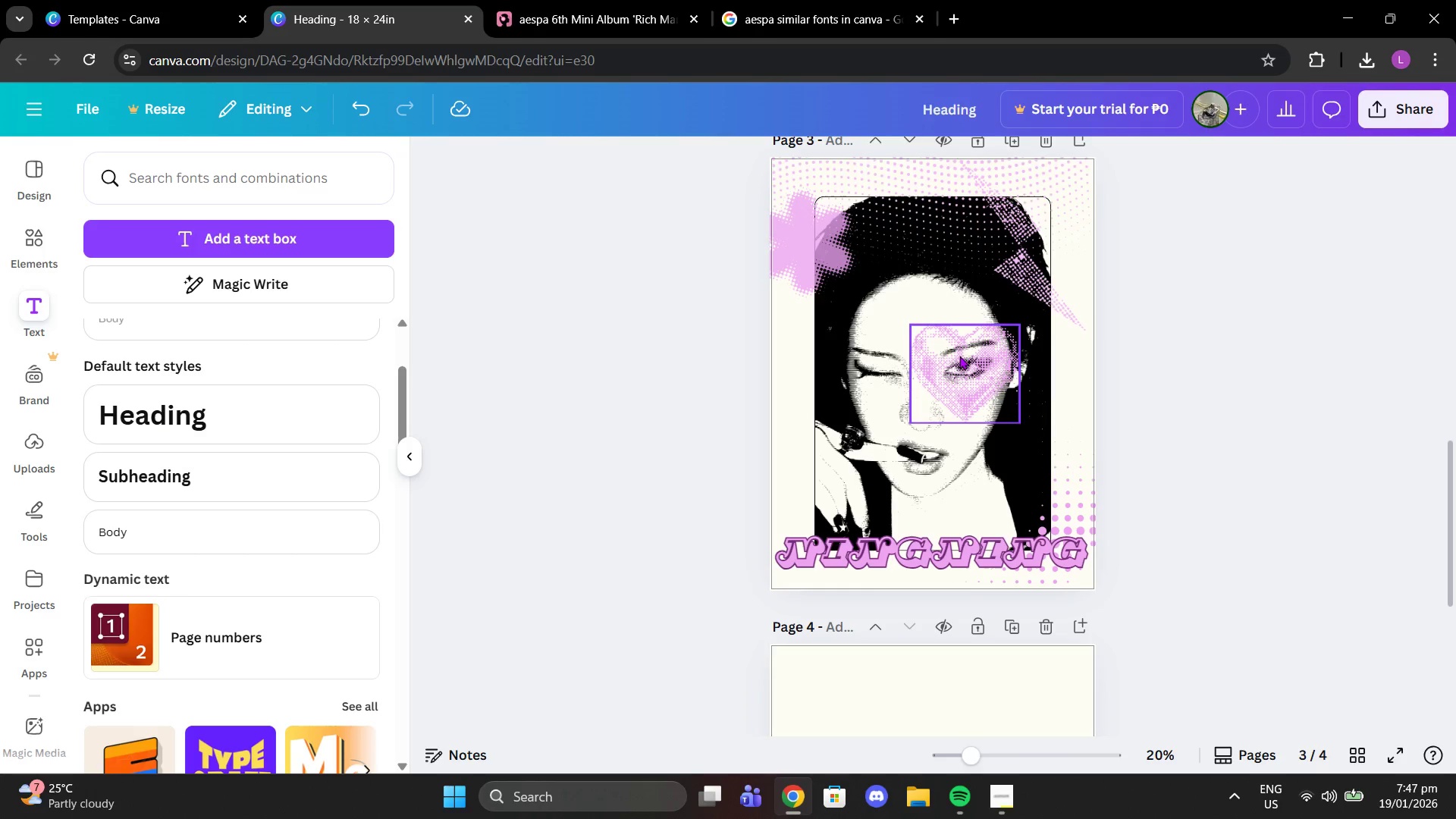 
left_click_drag(start_coordinate=[959, 356], to_coordinate=[1008, 464])
 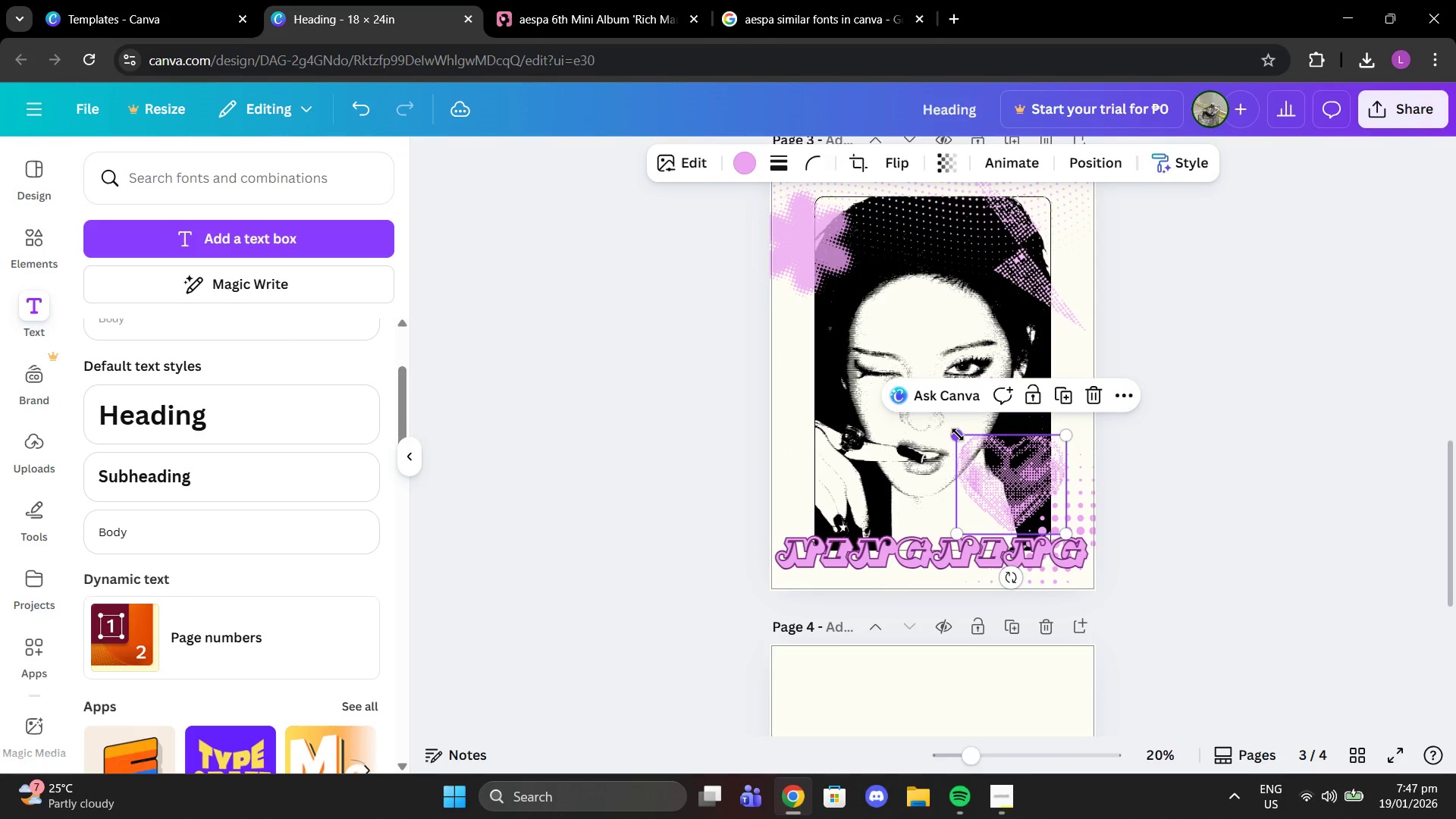 
left_click_drag(start_coordinate=[958, 435], to_coordinate=[981, 442])
 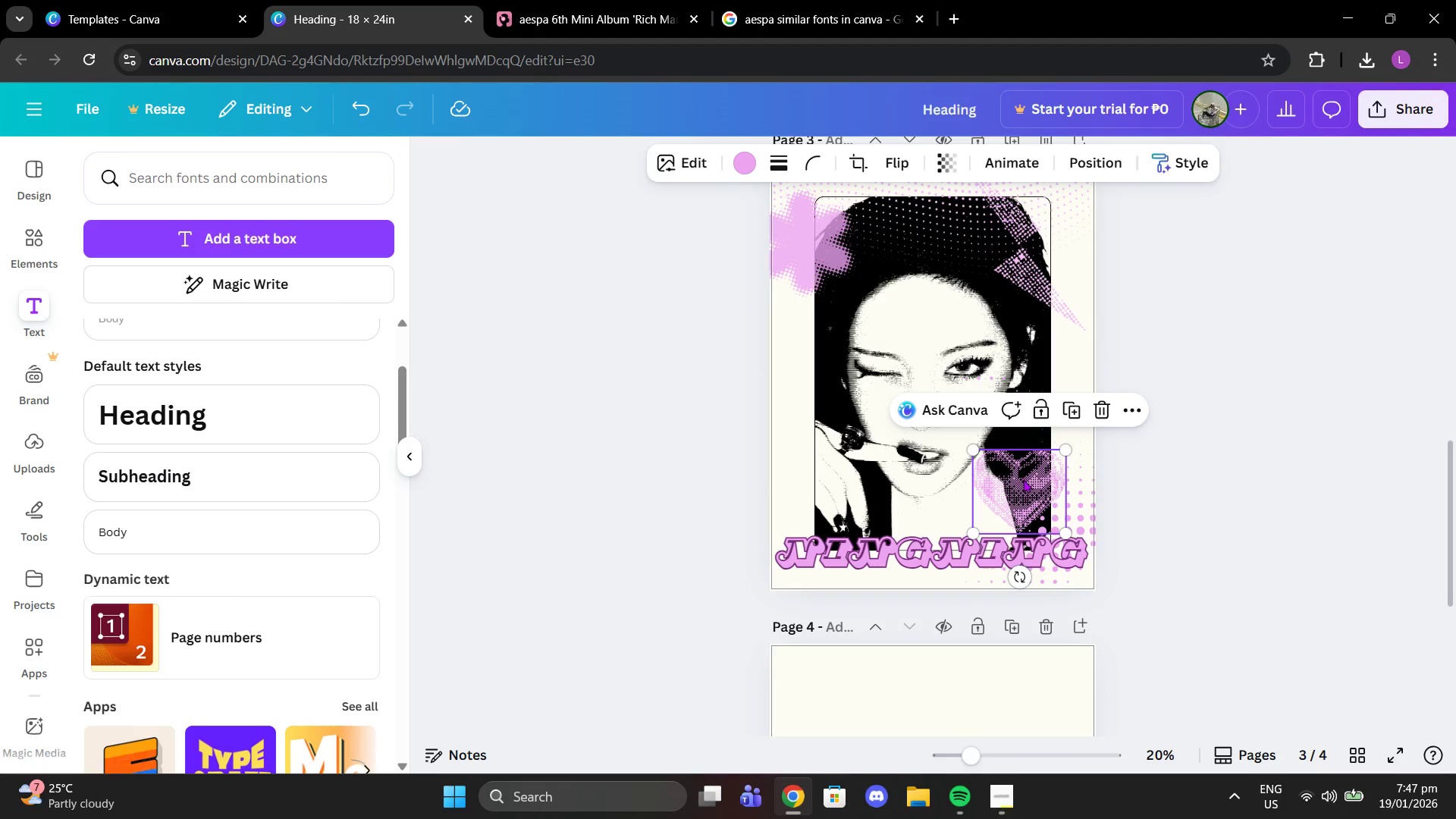 
left_click_drag(start_coordinate=[1024, 480], to_coordinate=[815, 538])
 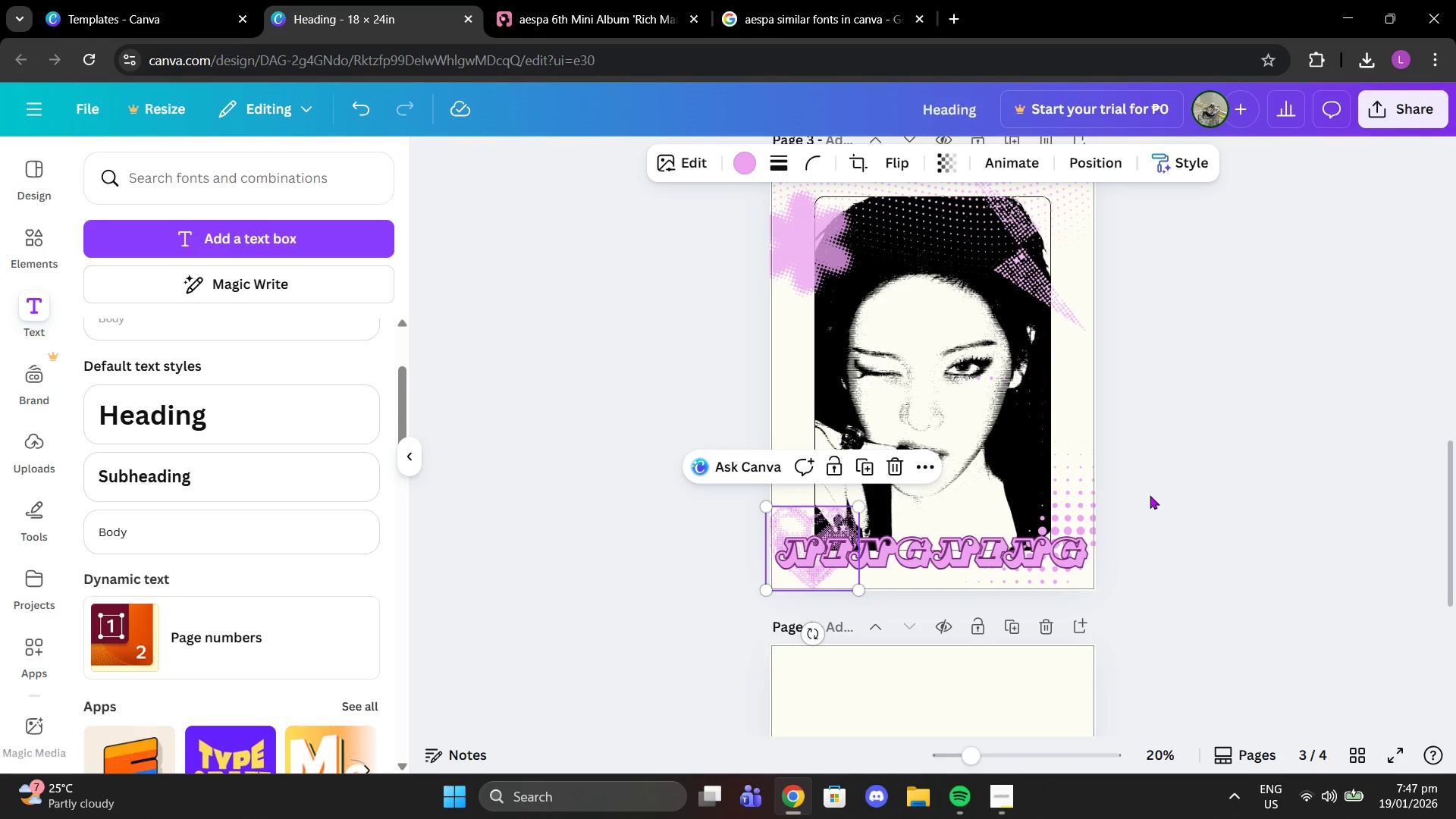 
left_click([1150, 495])
 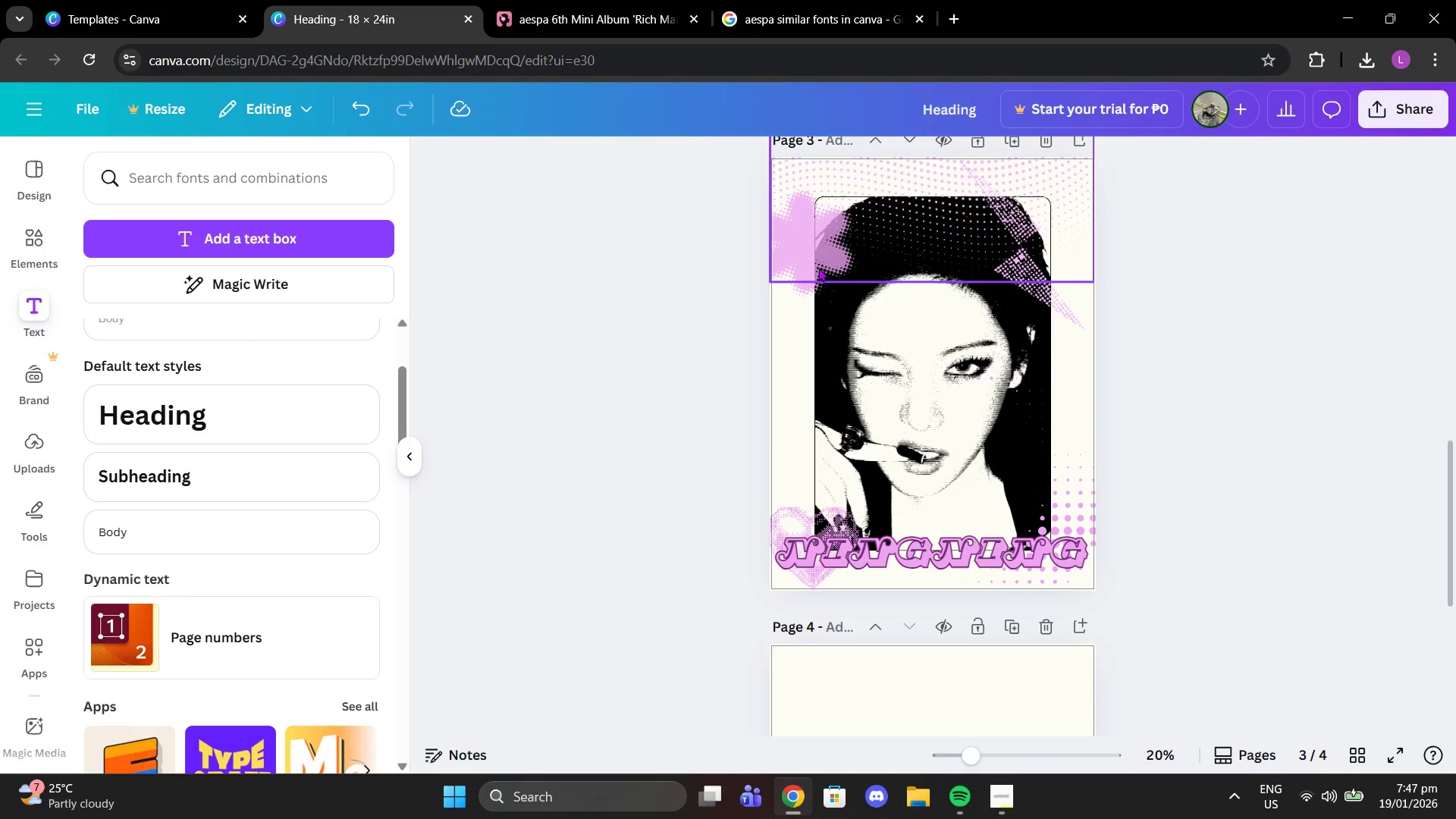 
left_click([812, 287])
 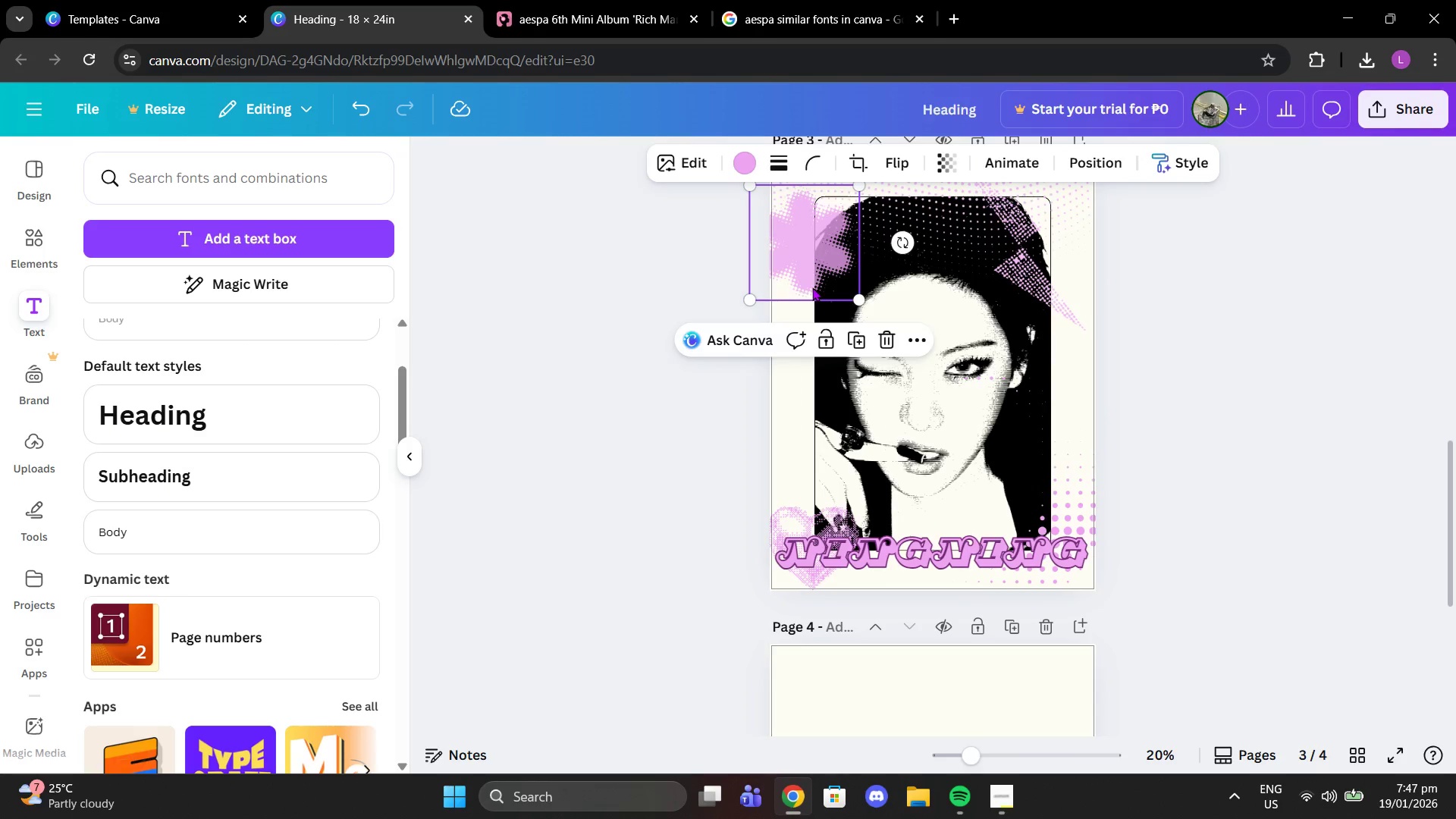 
left_click_drag(start_coordinate=[812, 287], to_coordinate=[799, 309])
 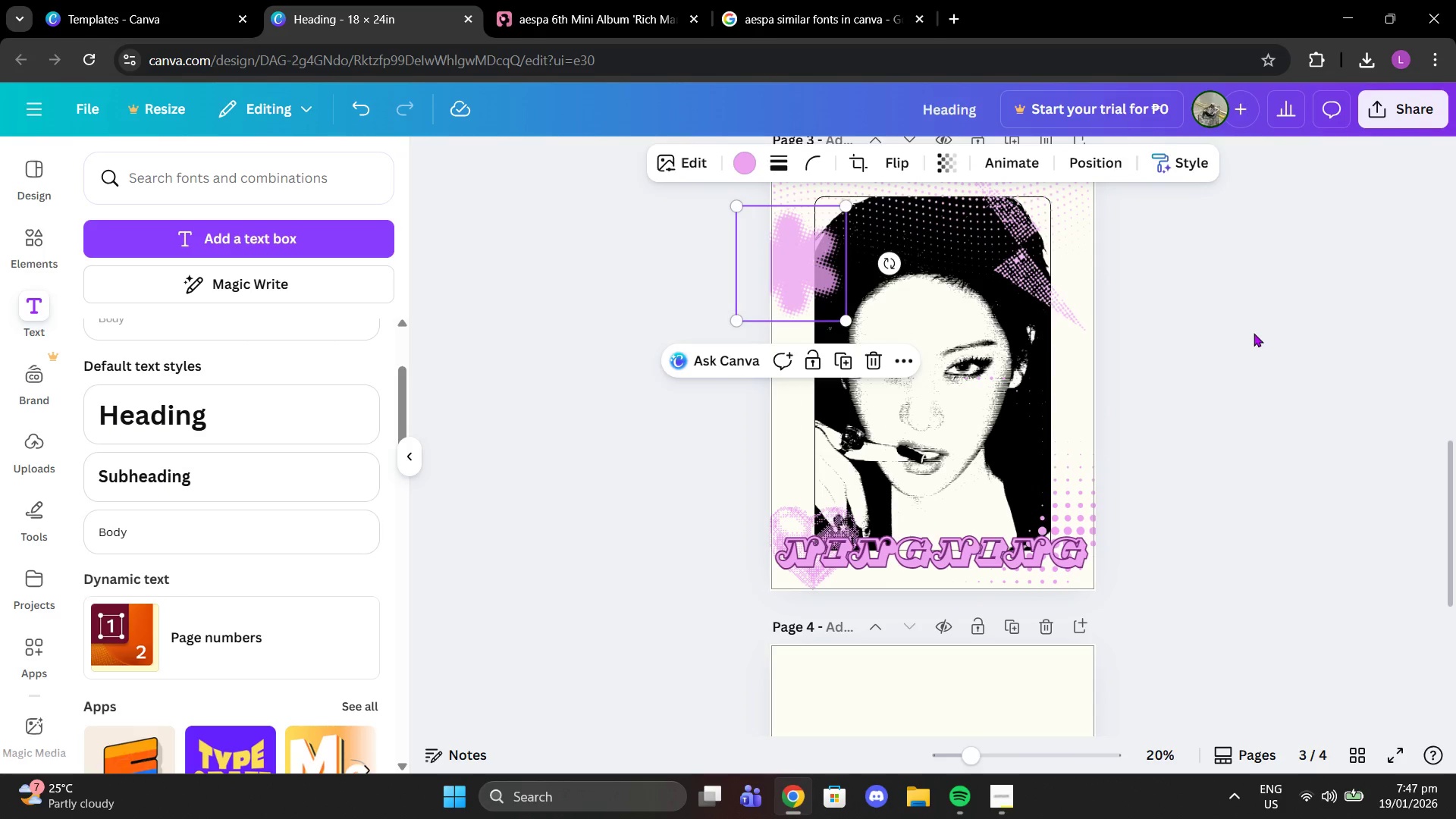 
left_click([1254, 333])
 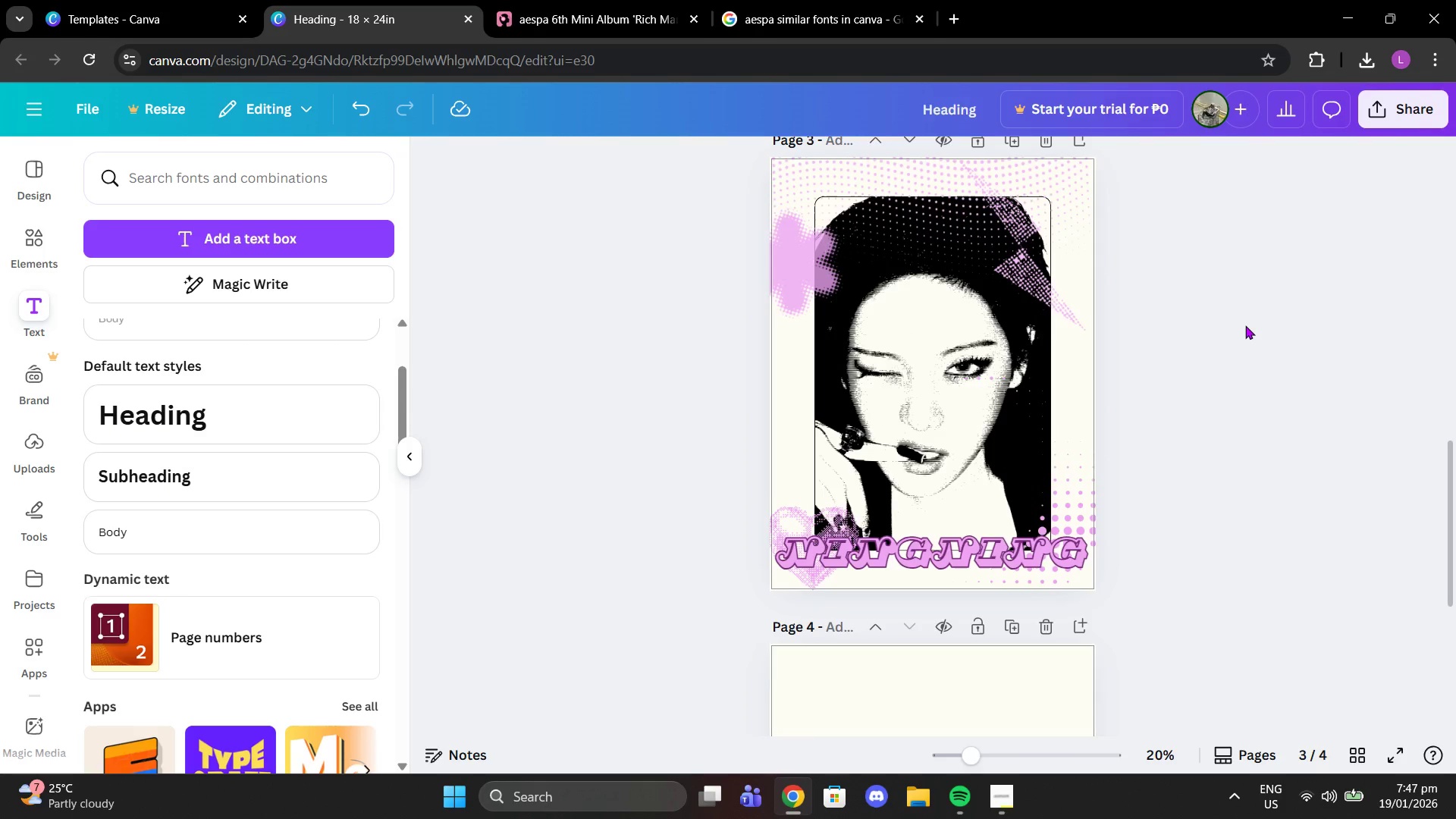 
scroll: coordinate [1219, 314], scroll_direction: up, amount: 4.0
 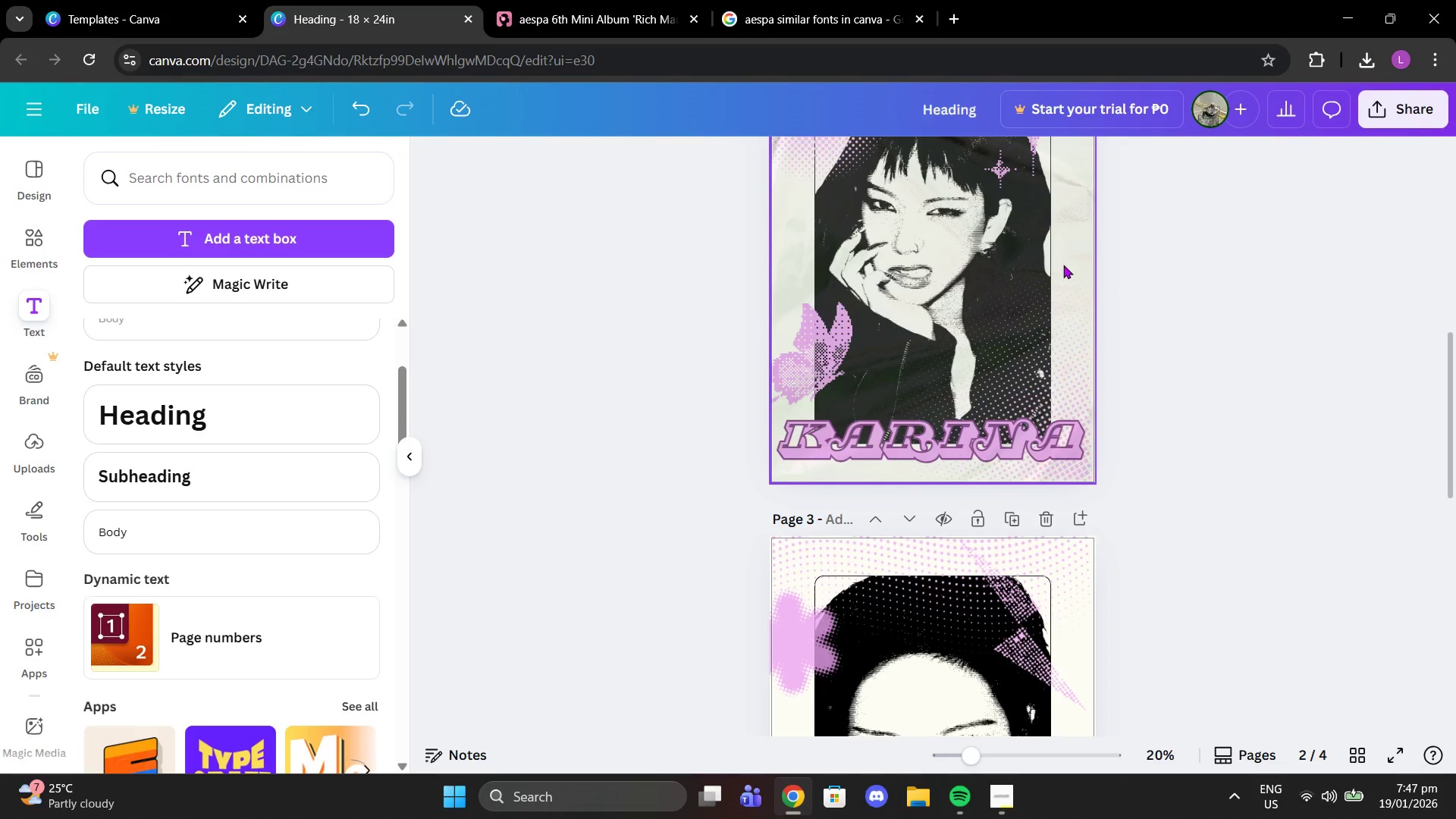 
left_click([1063, 265])
 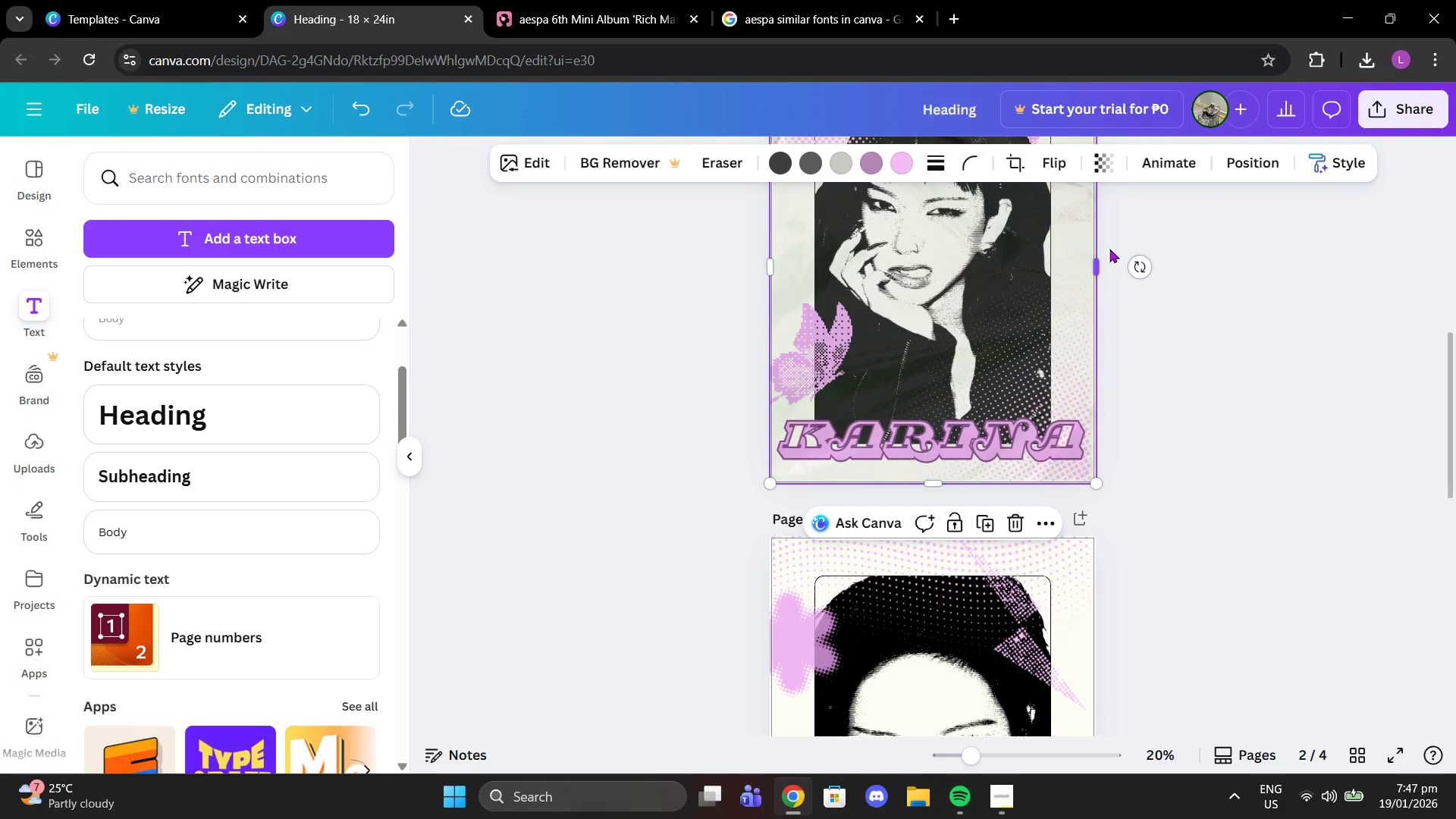 
key(Control+C)
 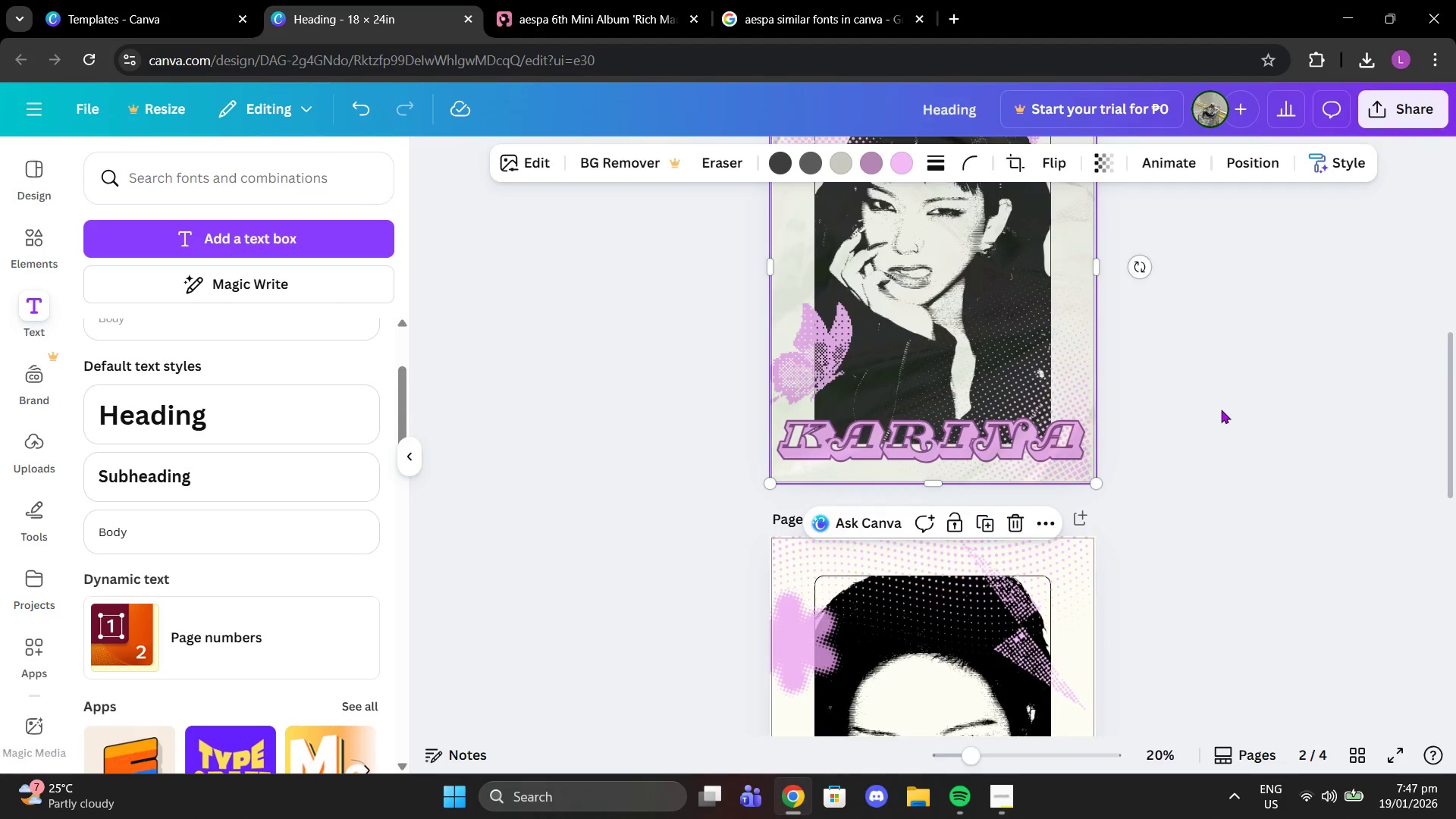 
scroll: coordinate [1221, 410], scroll_direction: down, amount: 3.0
 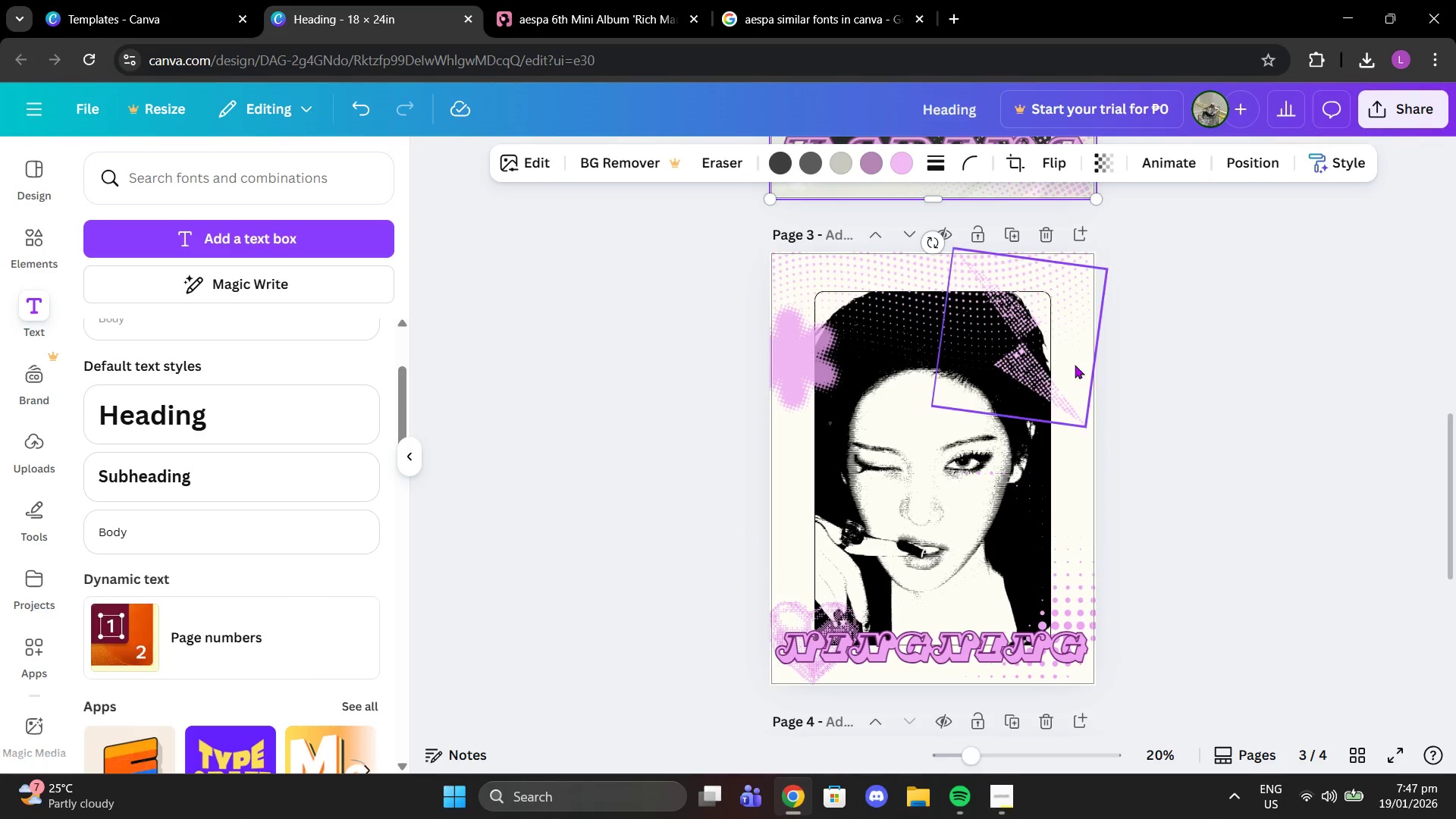 
left_click([1075, 365])
 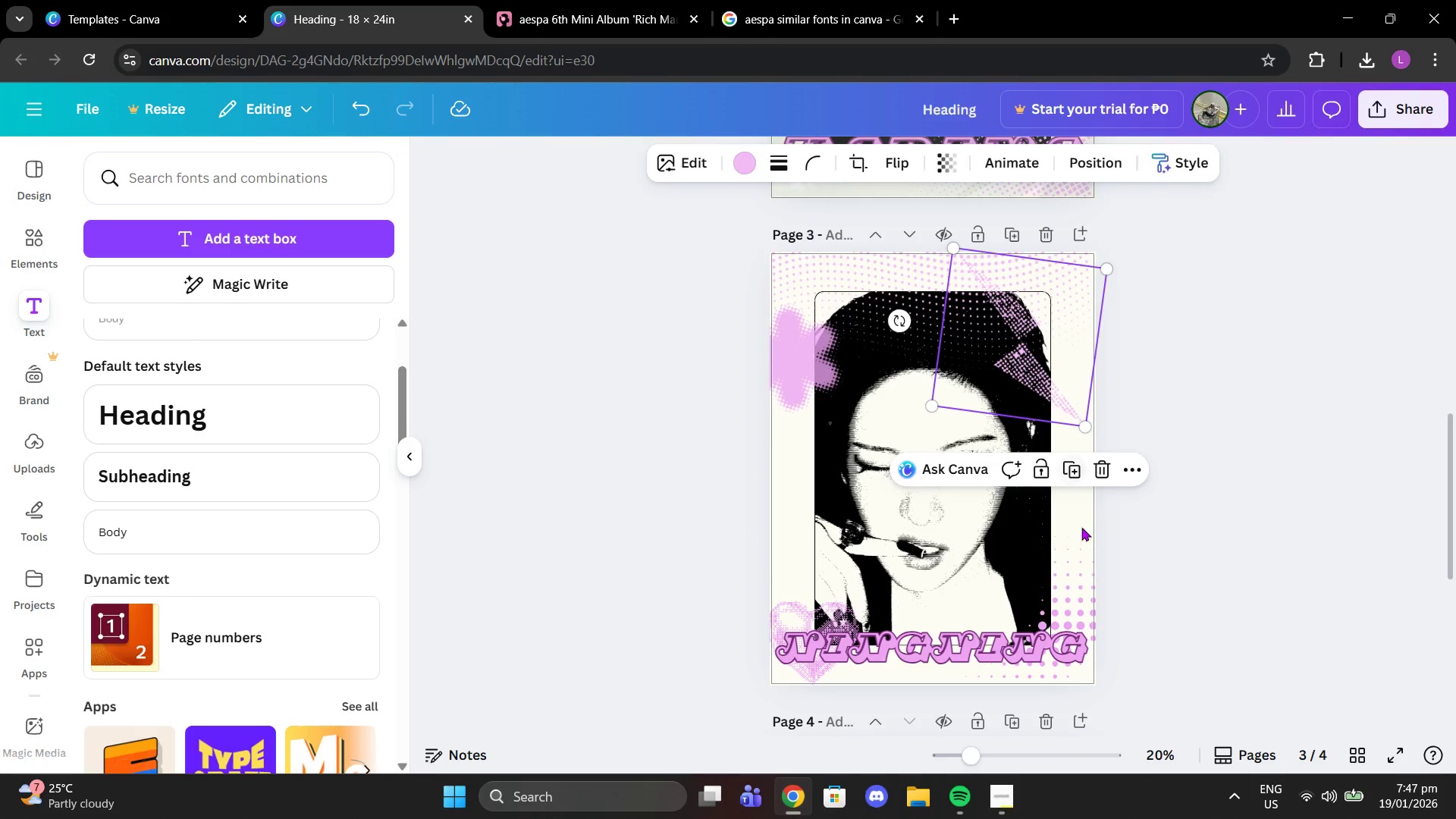 
left_click([1080, 529])
 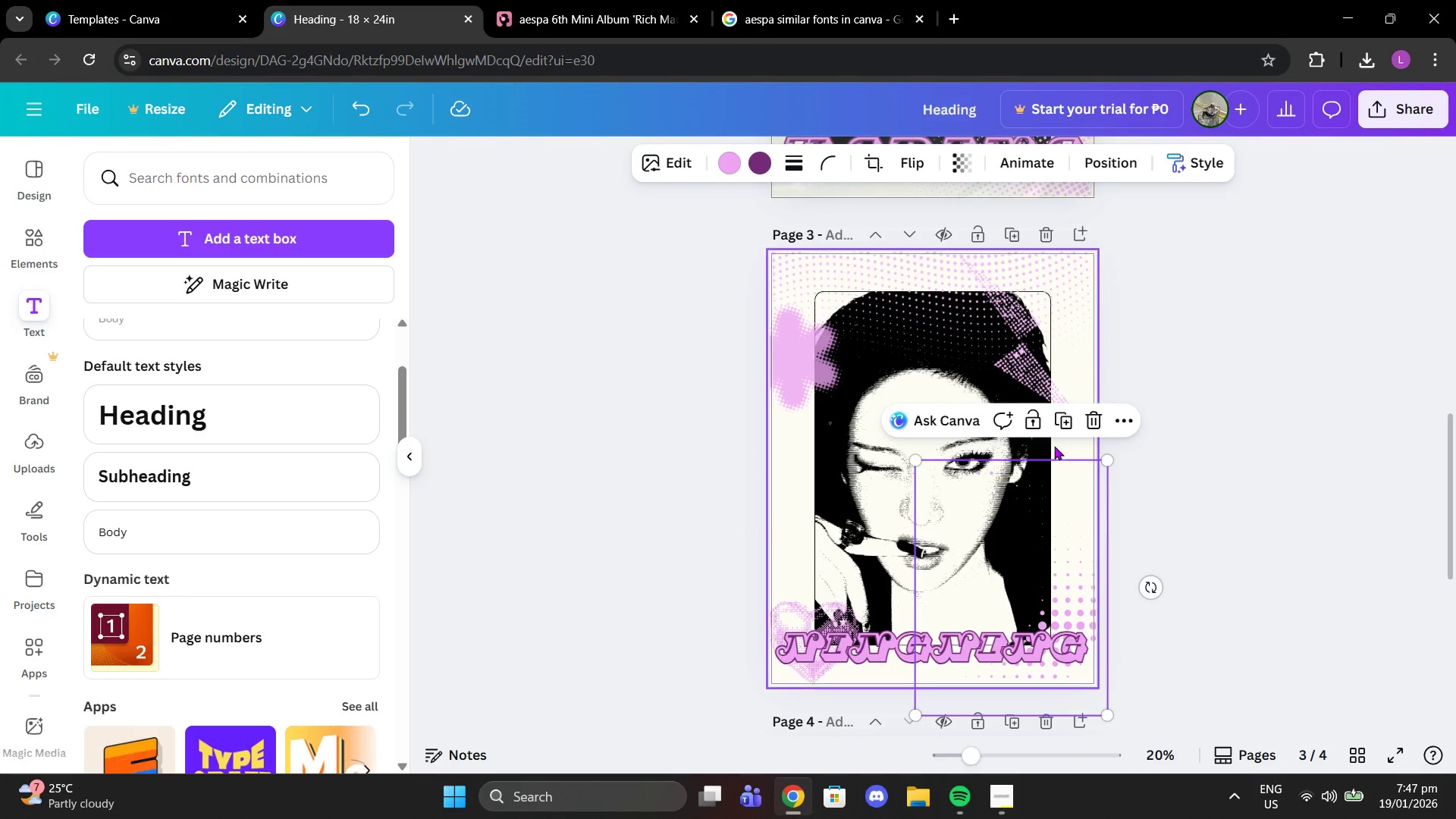 
left_click([1054, 444])
 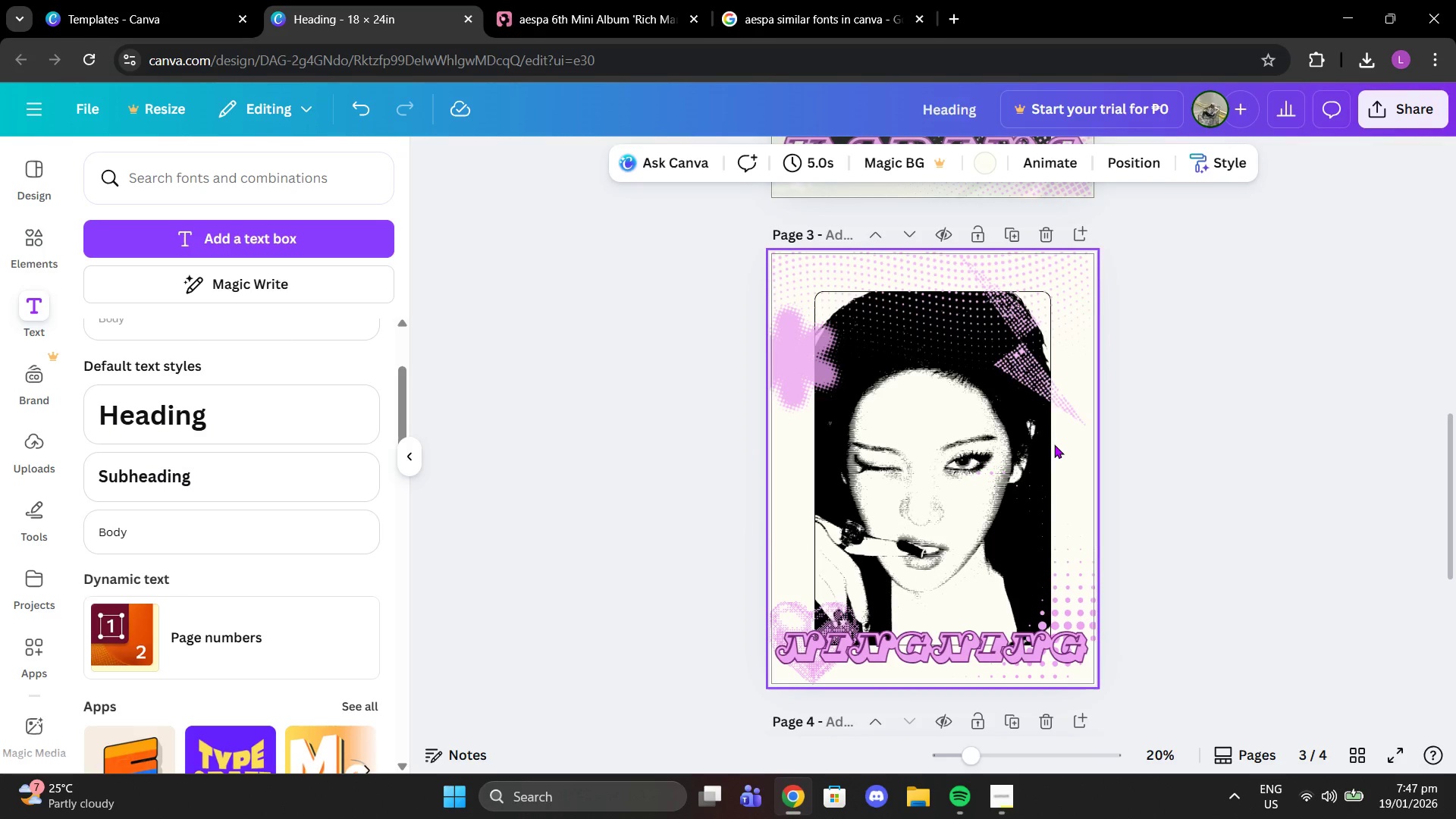 
key(Control+V)
 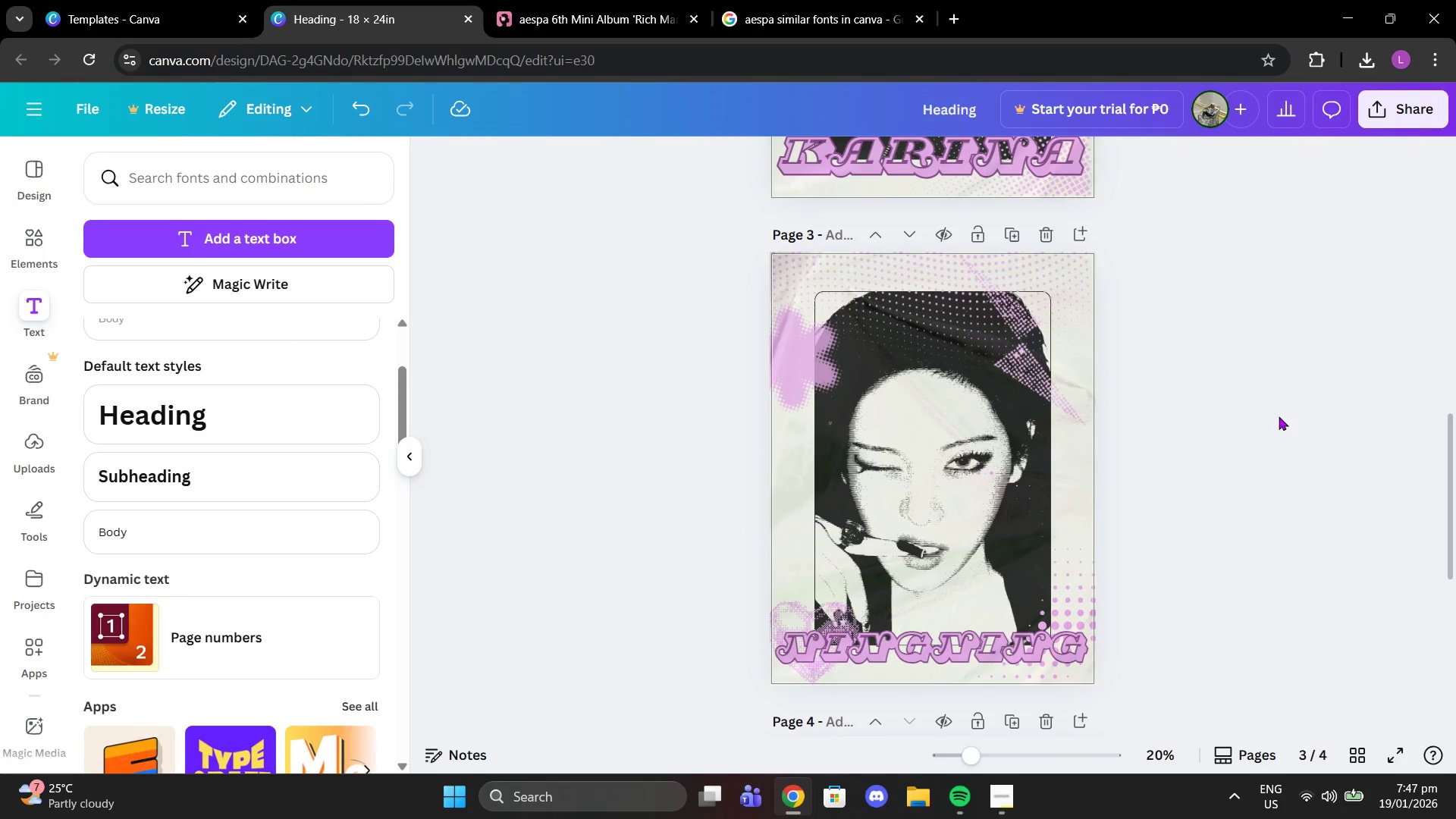 
double_click([1279, 416])
 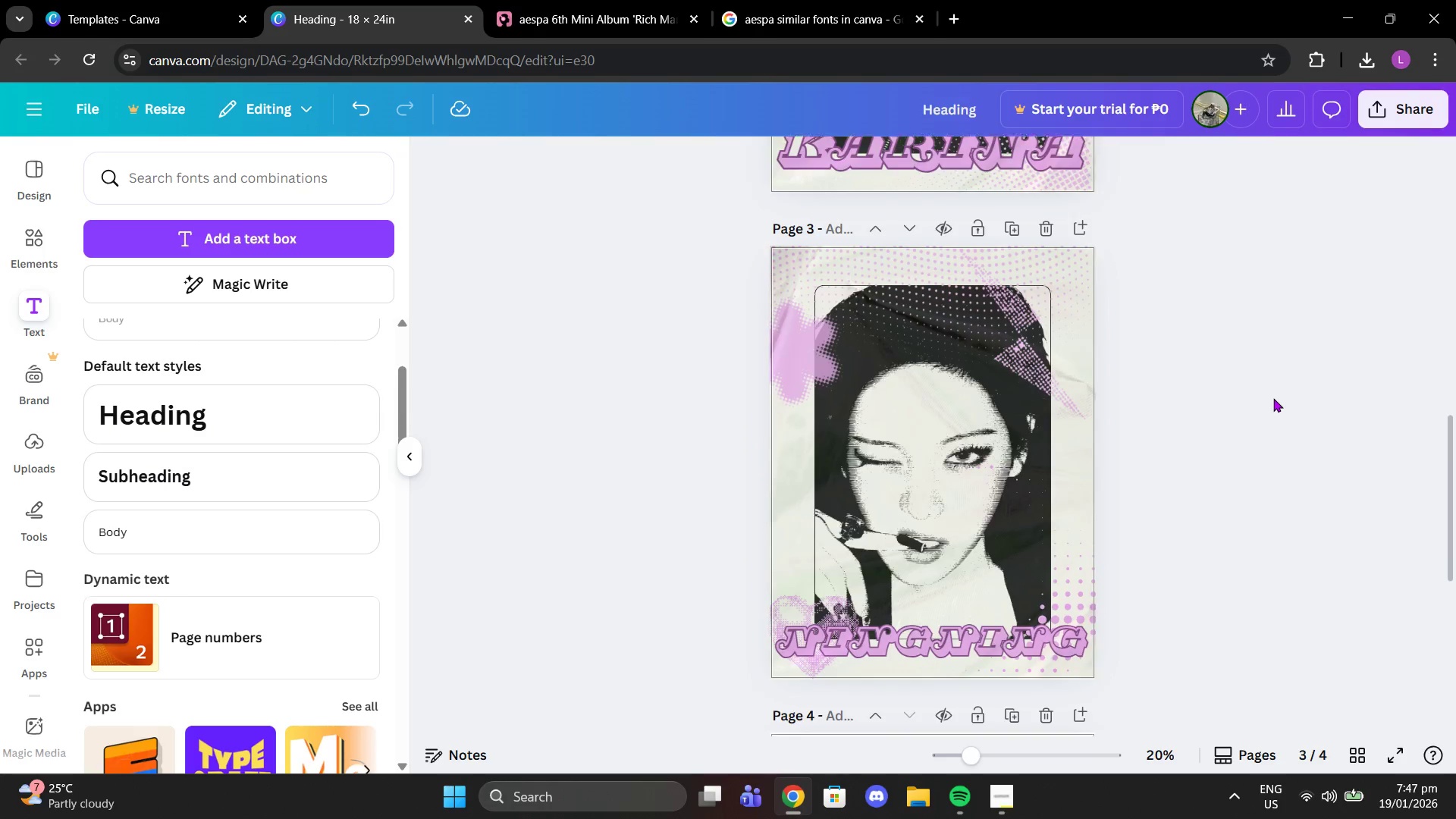 
scroll: coordinate [1273, 398], scroll_direction: down, amount: 3.0
 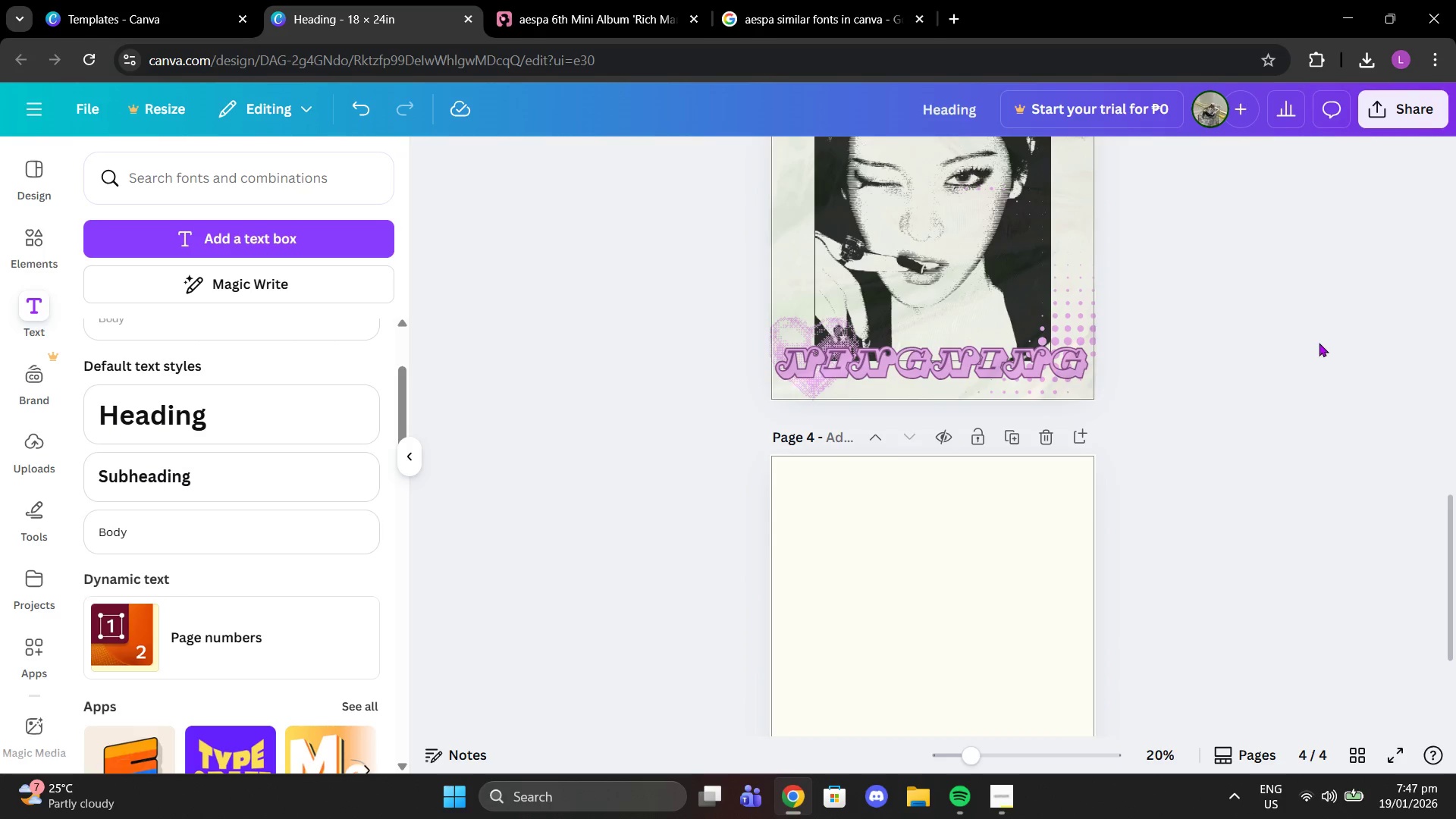 
scroll: coordinate [1309, 316], scroll_direction: up, amount: 13.0
 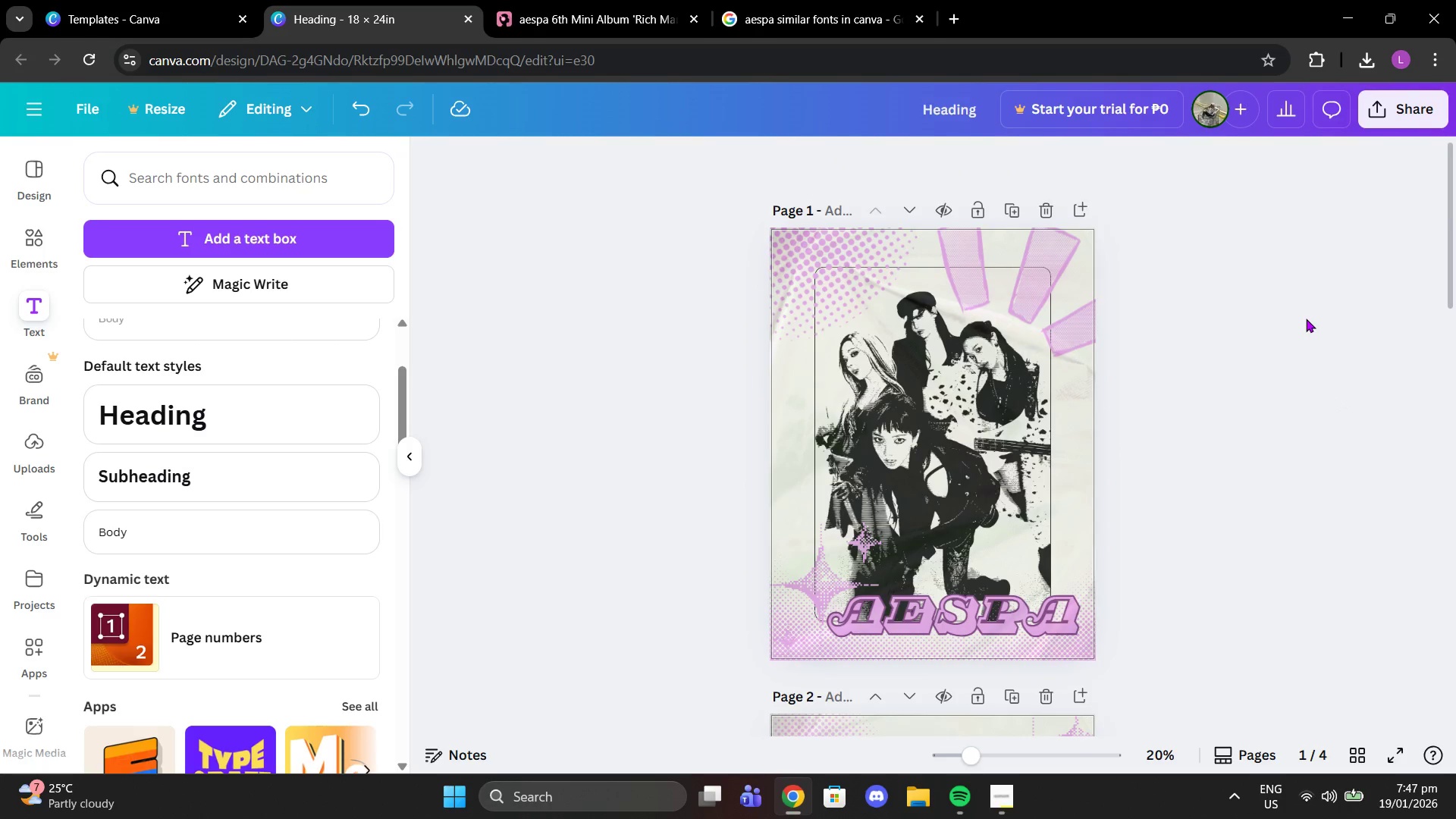 
scroll: coordinate [1296, 337], scroll_direction: down, amount: 12.0
 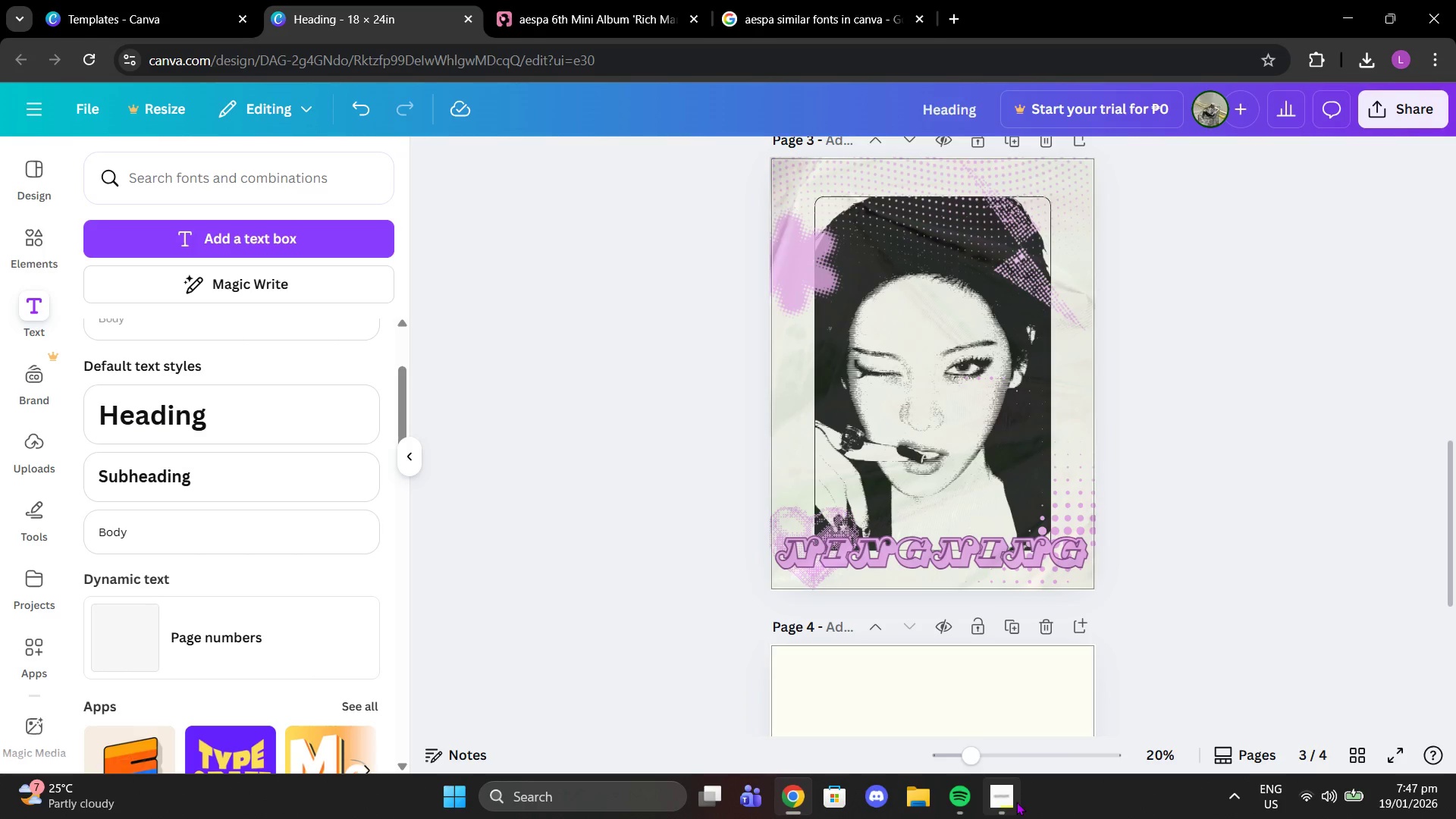 
left_click([1004, 796])